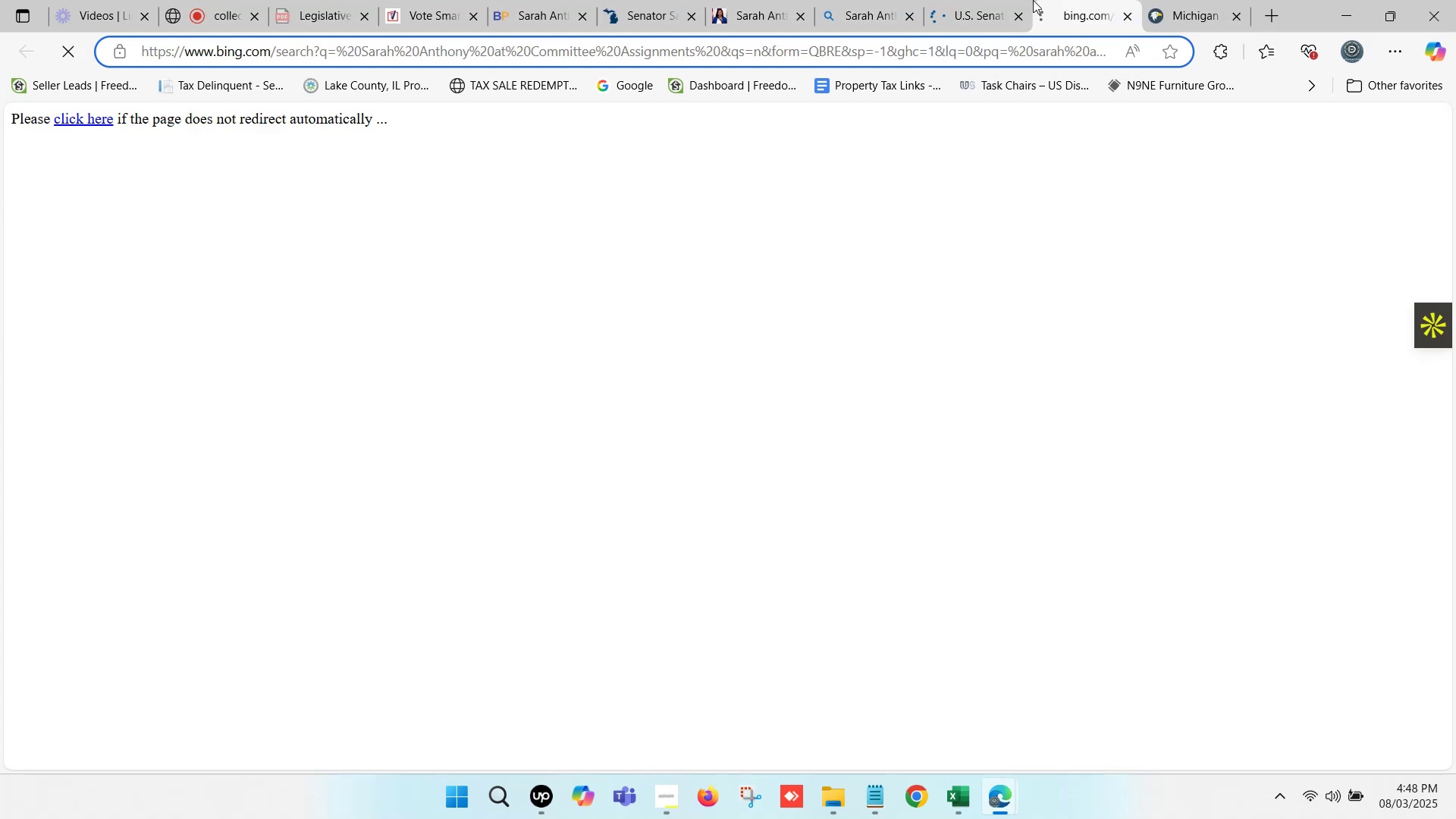 
left_click([986, 0])
 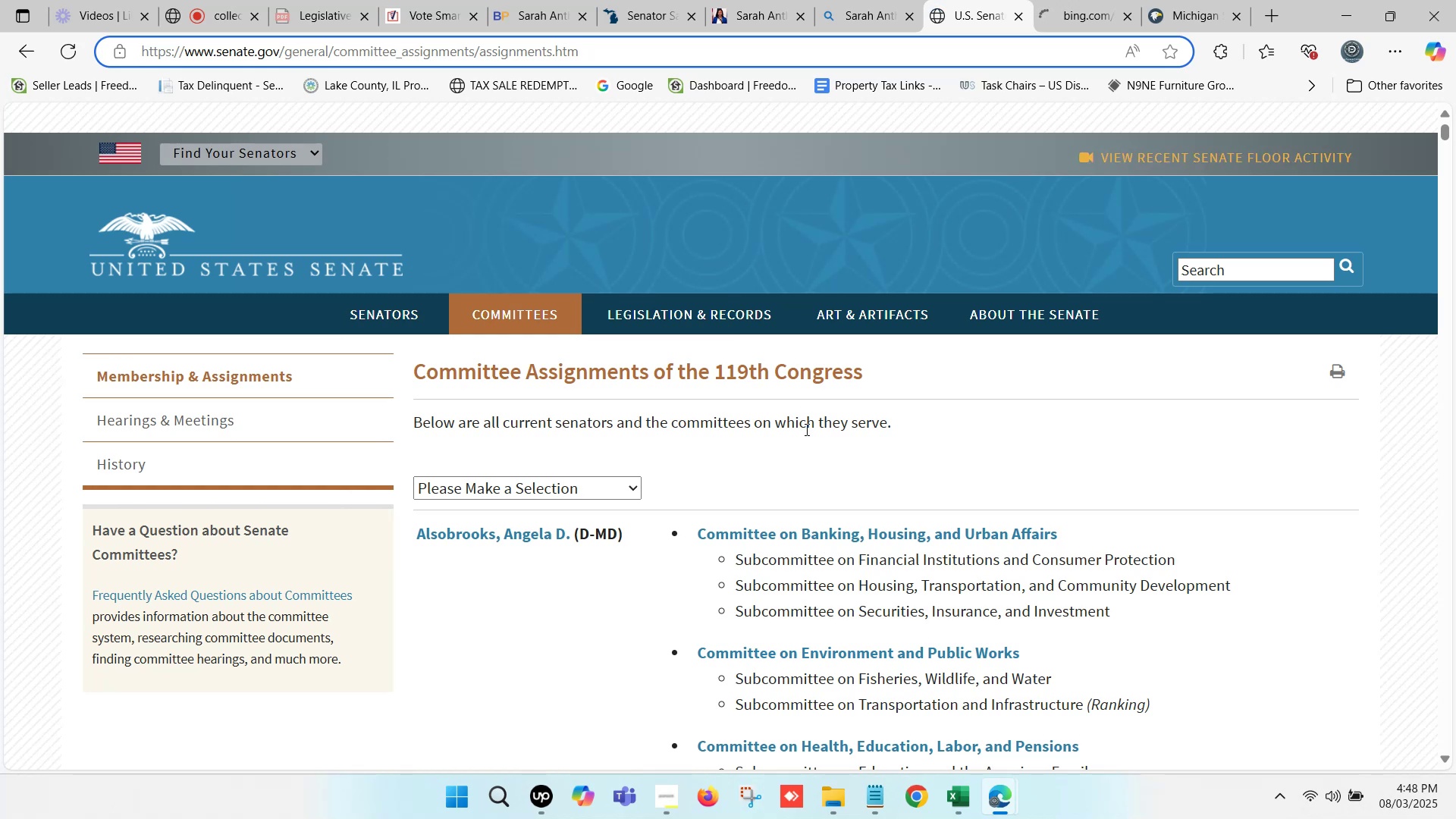 
wait(6.03)
 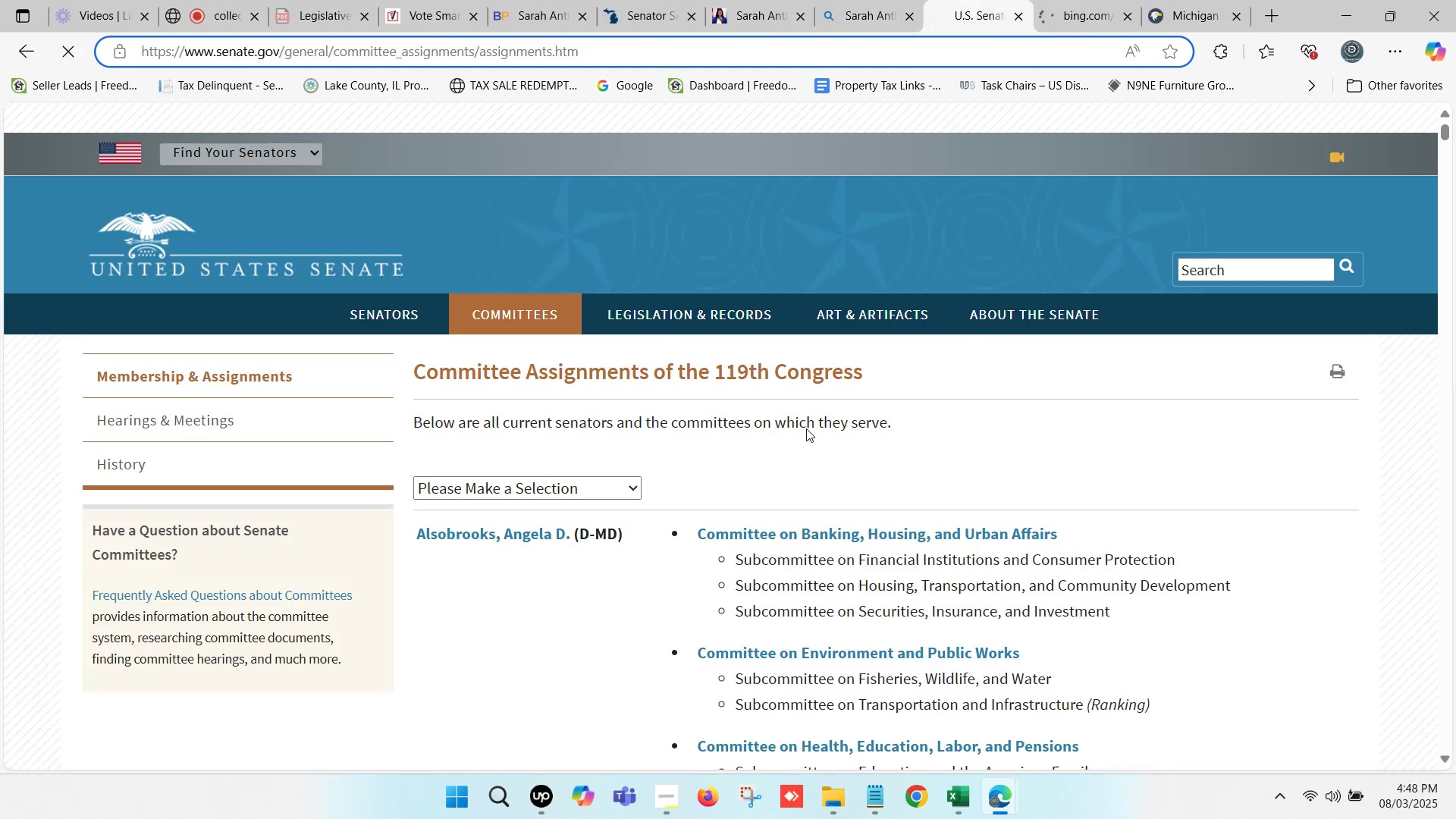 
scroll: coordinate [802, 430], scroll_direction: down, amount: 1.0
 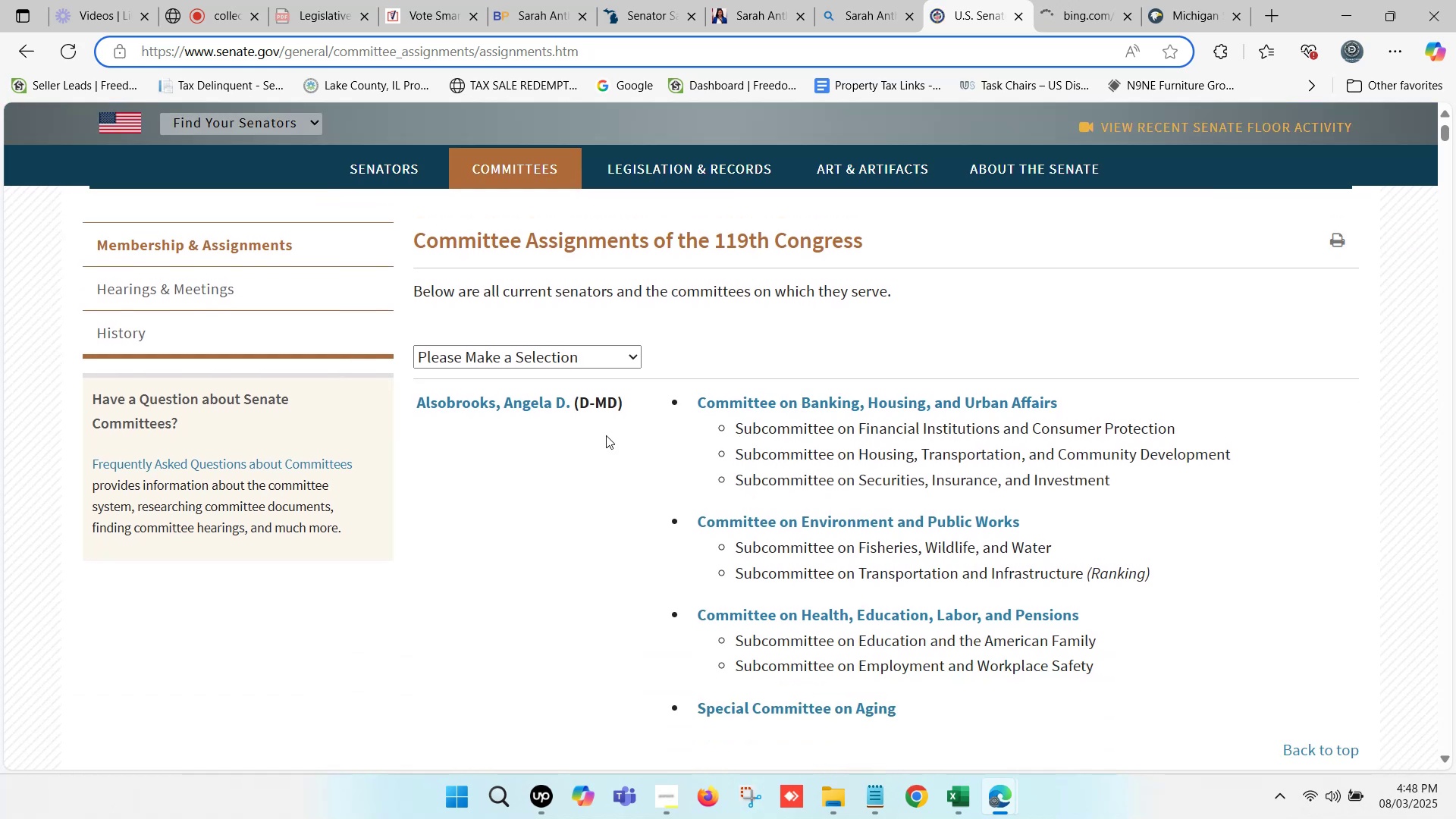 
left_click([566, 360])
 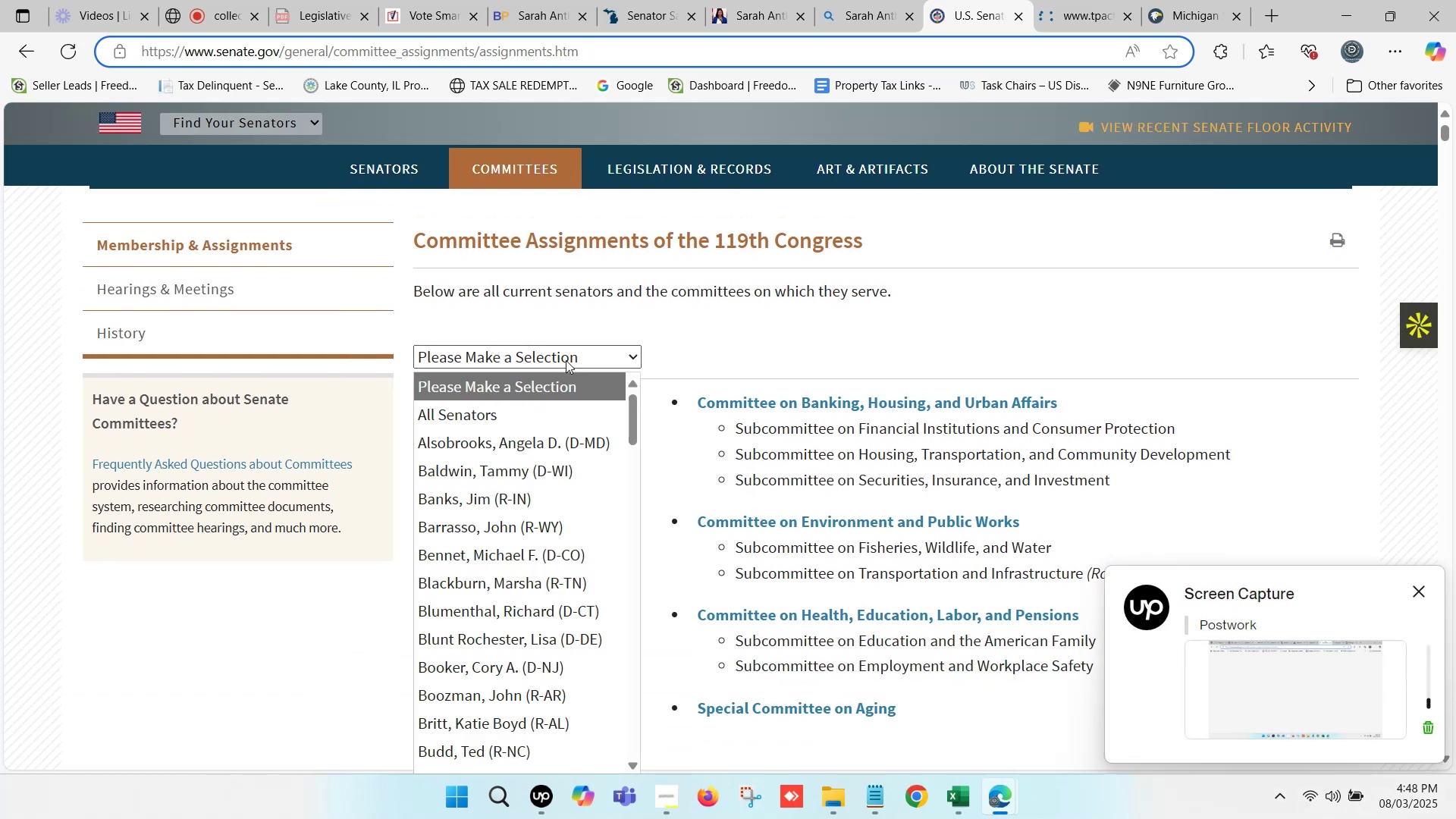 
scroll: coordinate [552, 410], scroll_direction: down, amount: 1.0
 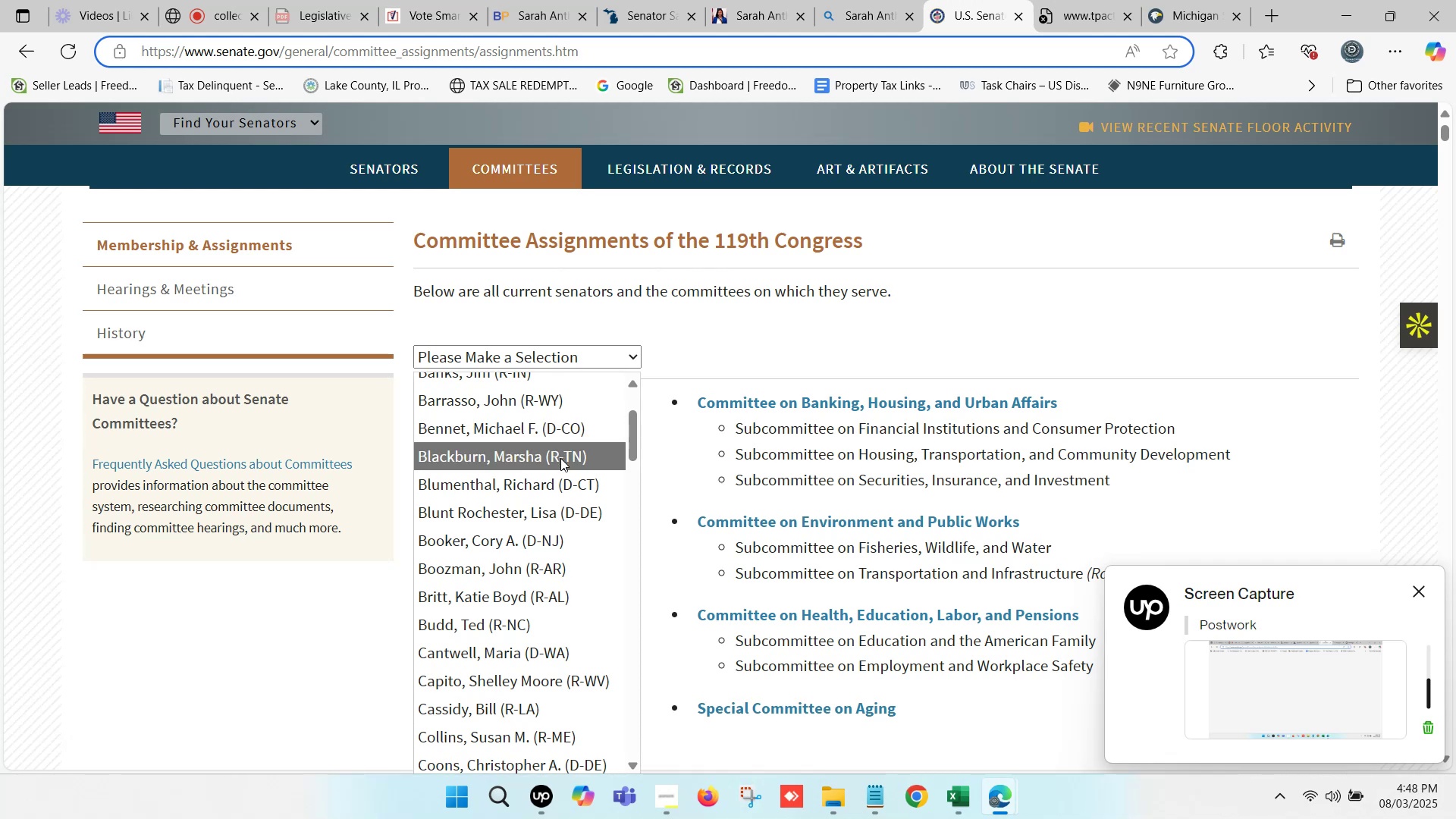 
scroll: coordinate [556, 469], scroll_direction: up, amount: 1.0
 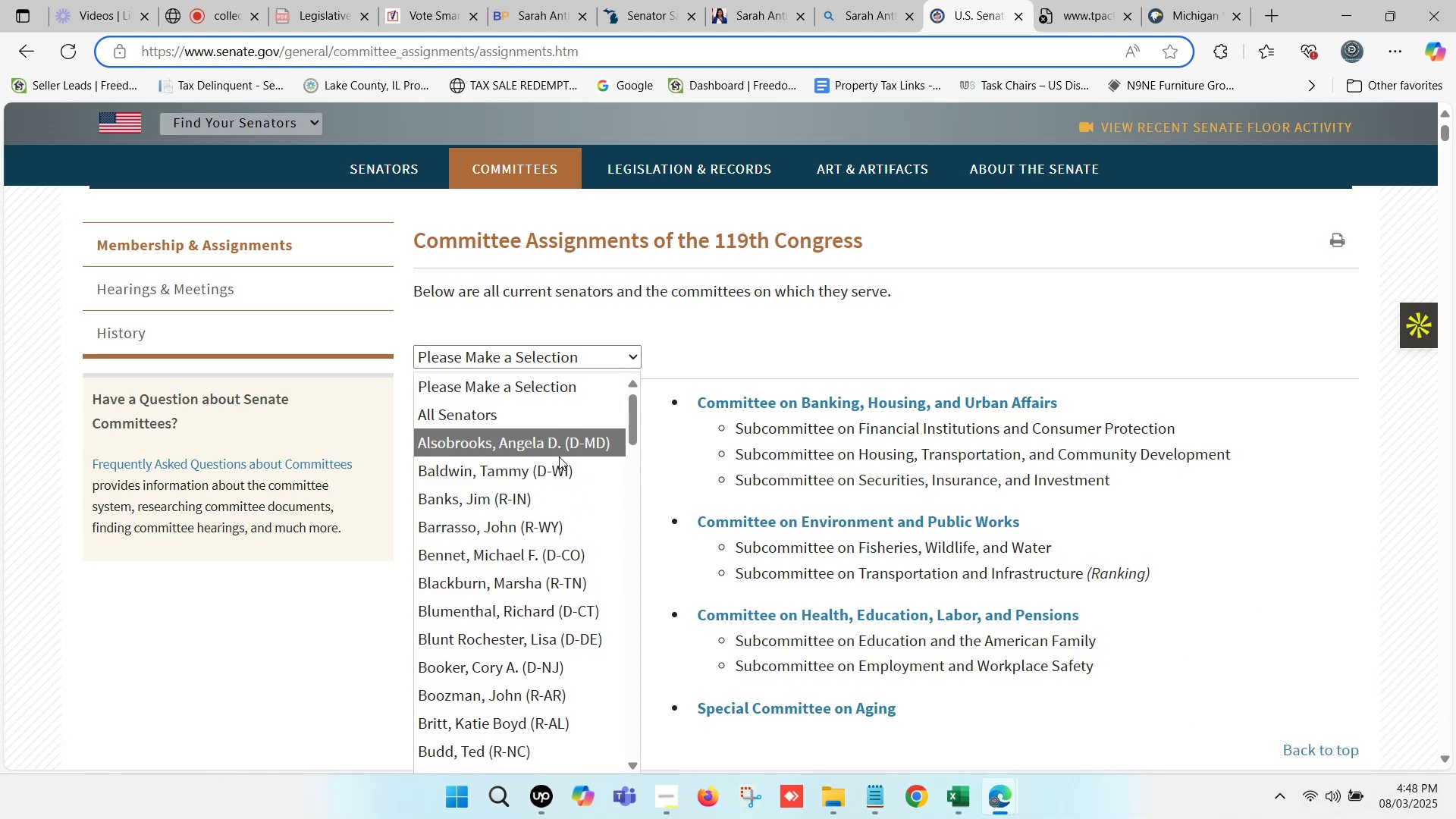 
scroll: coordinate [559, 481], scroll_direction: down, amount: 20.0
 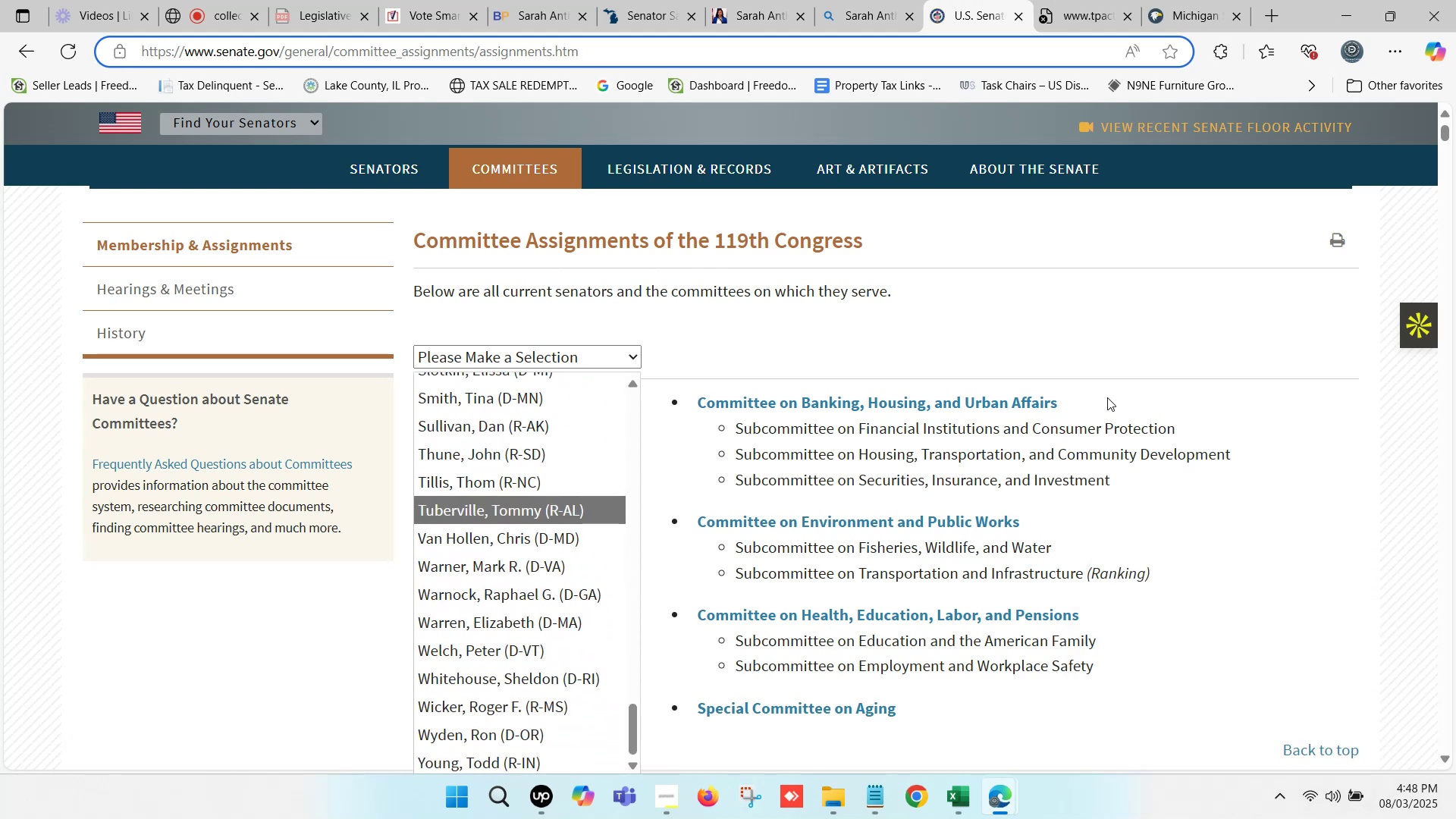 
left_click([1122, 360])
 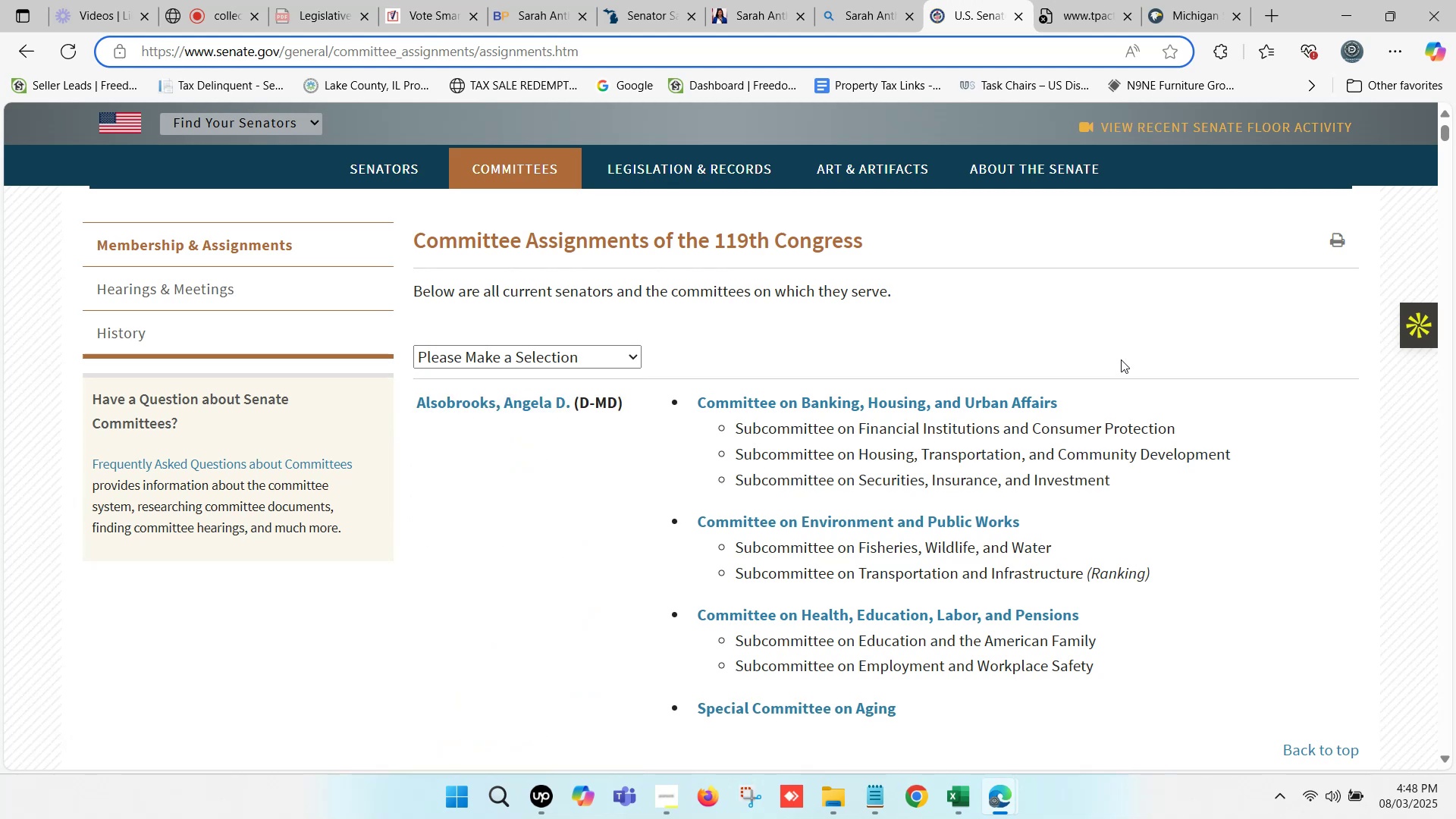 
scroll: coordinate [819, 407], scroll_direction: down, amount: 8.0
 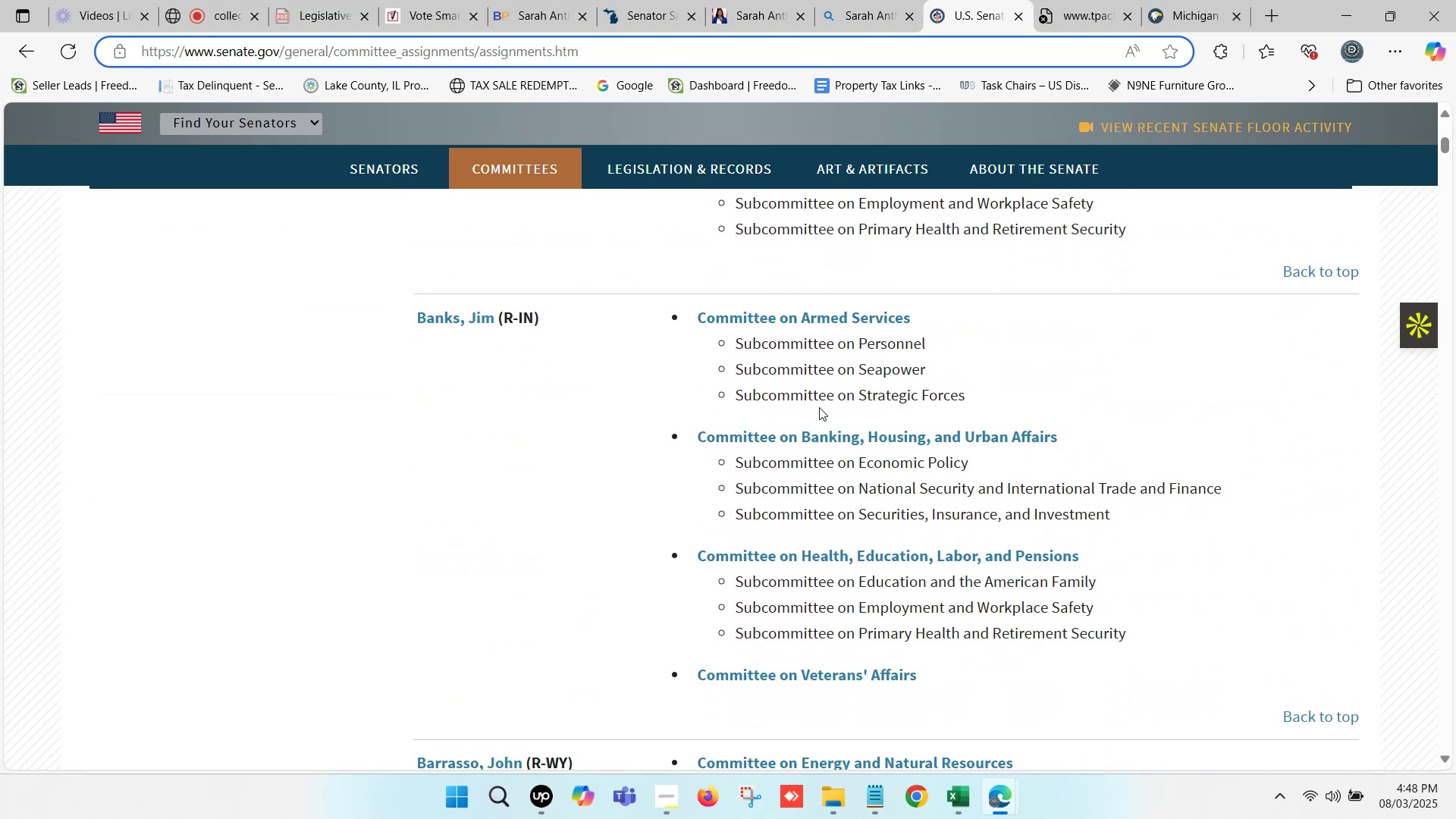 
key(Control+F)
 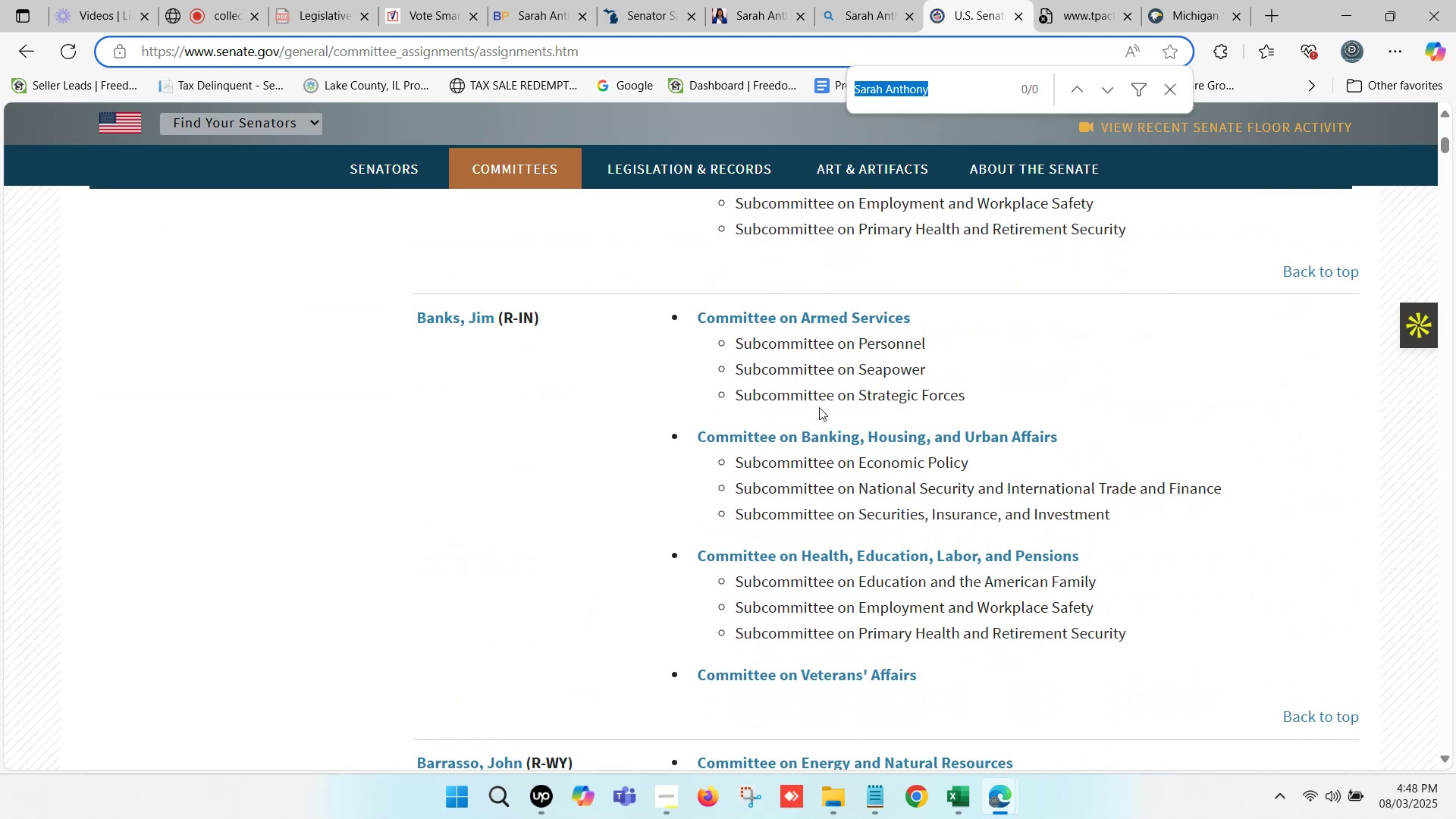 
key(Control+V)
 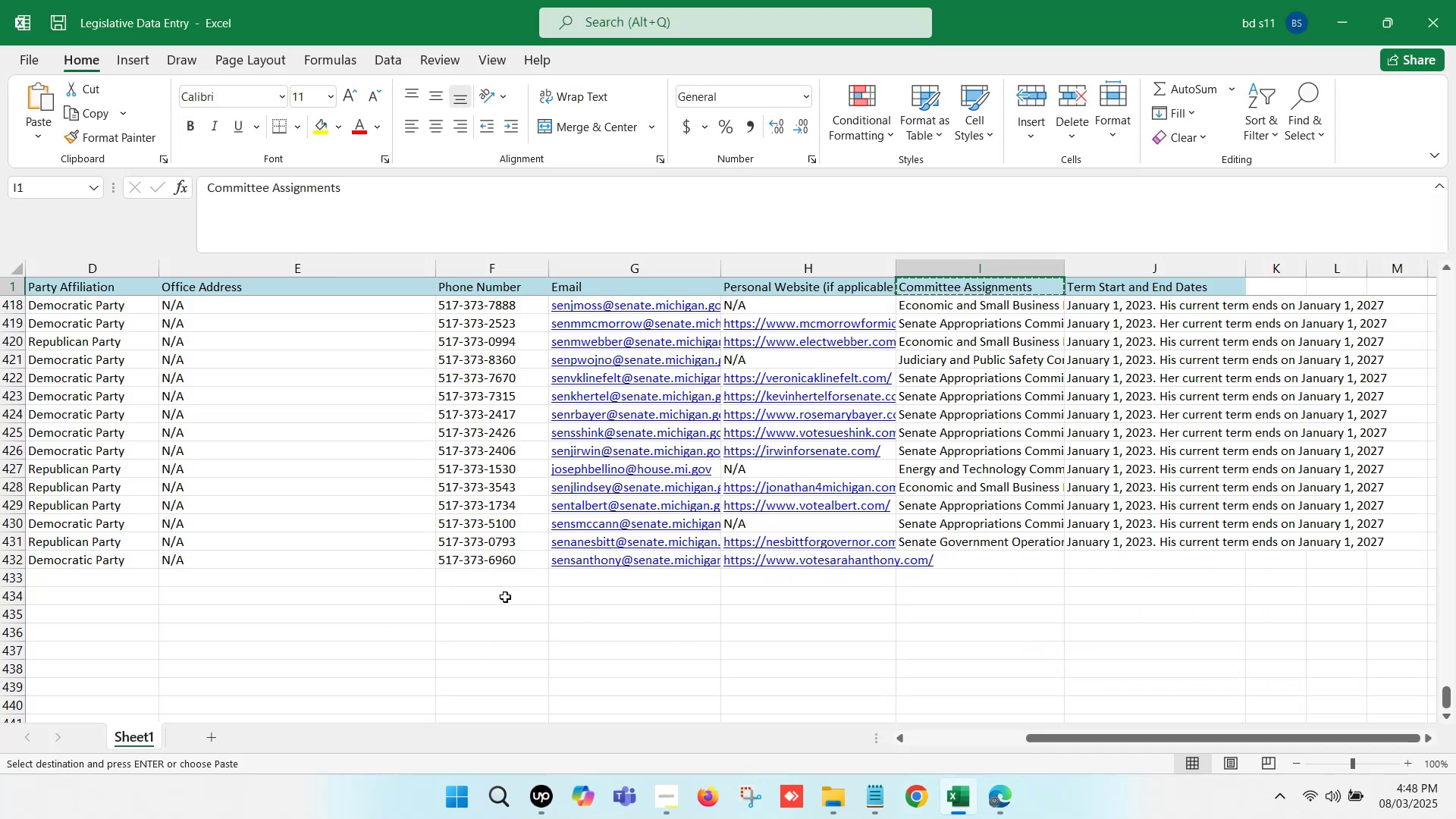 
wait(5.26)
 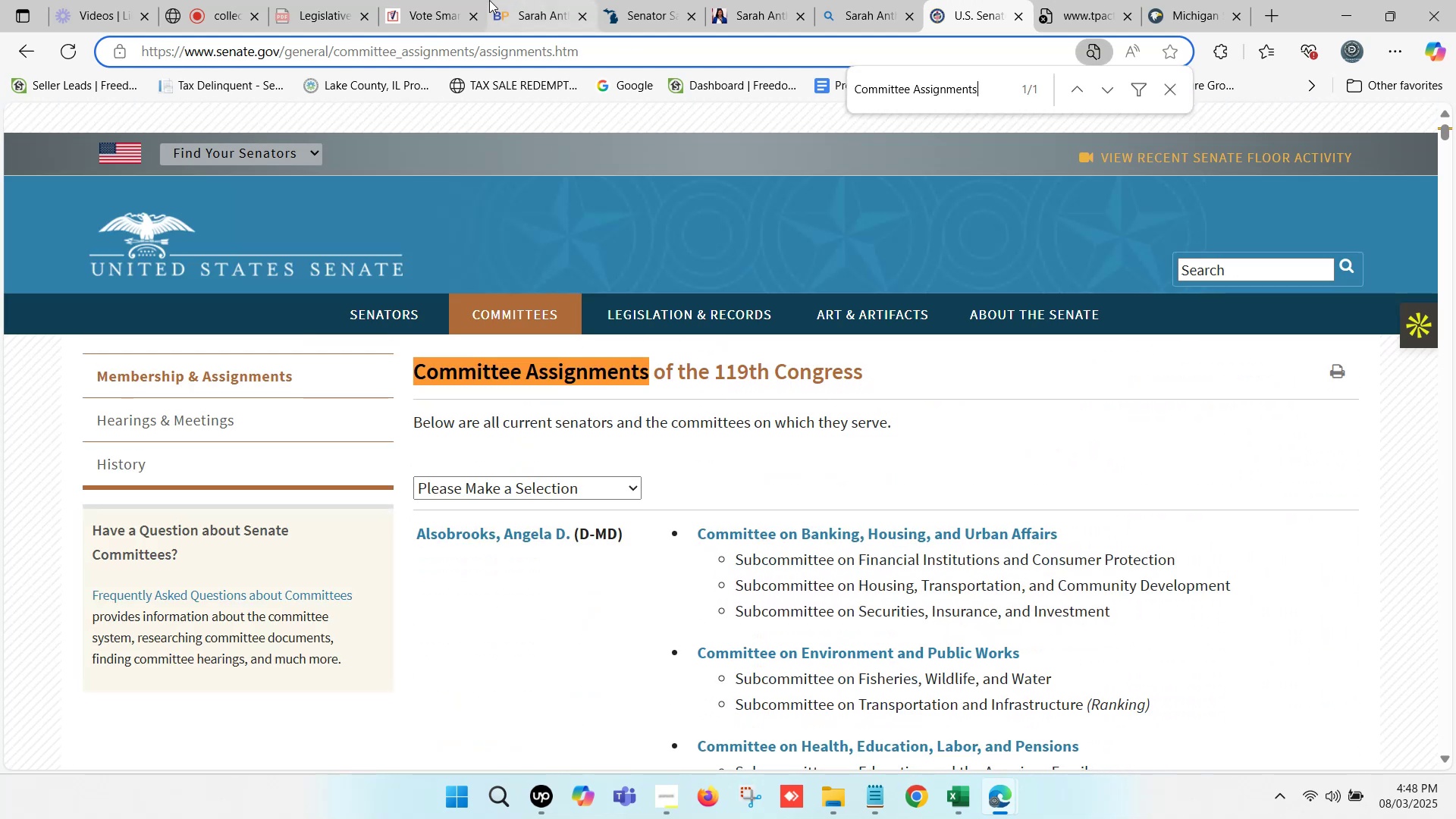 
left_click([999, 777])
 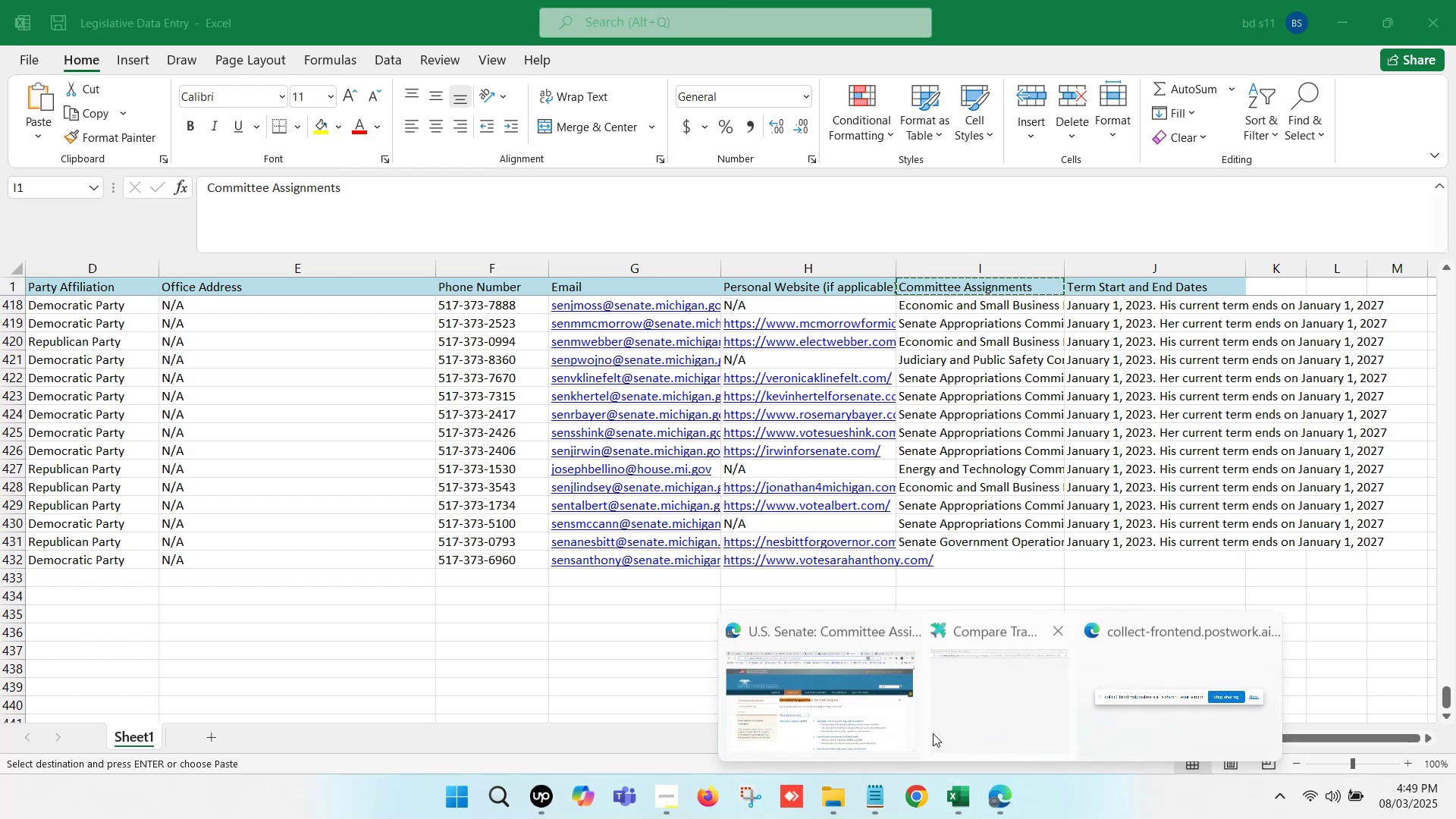 
left_click([797, 682])
 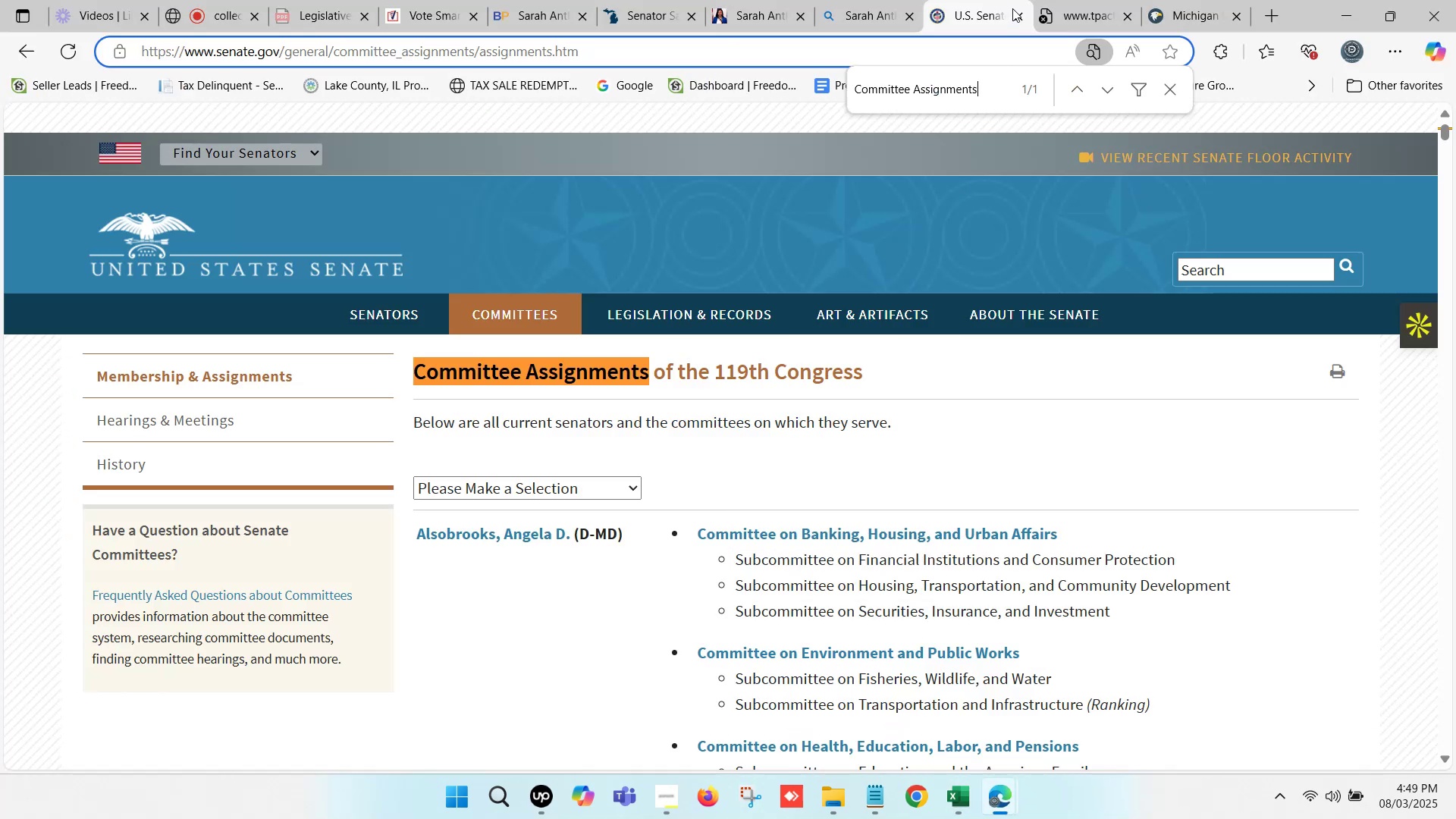 
left_click([1014, 14])
 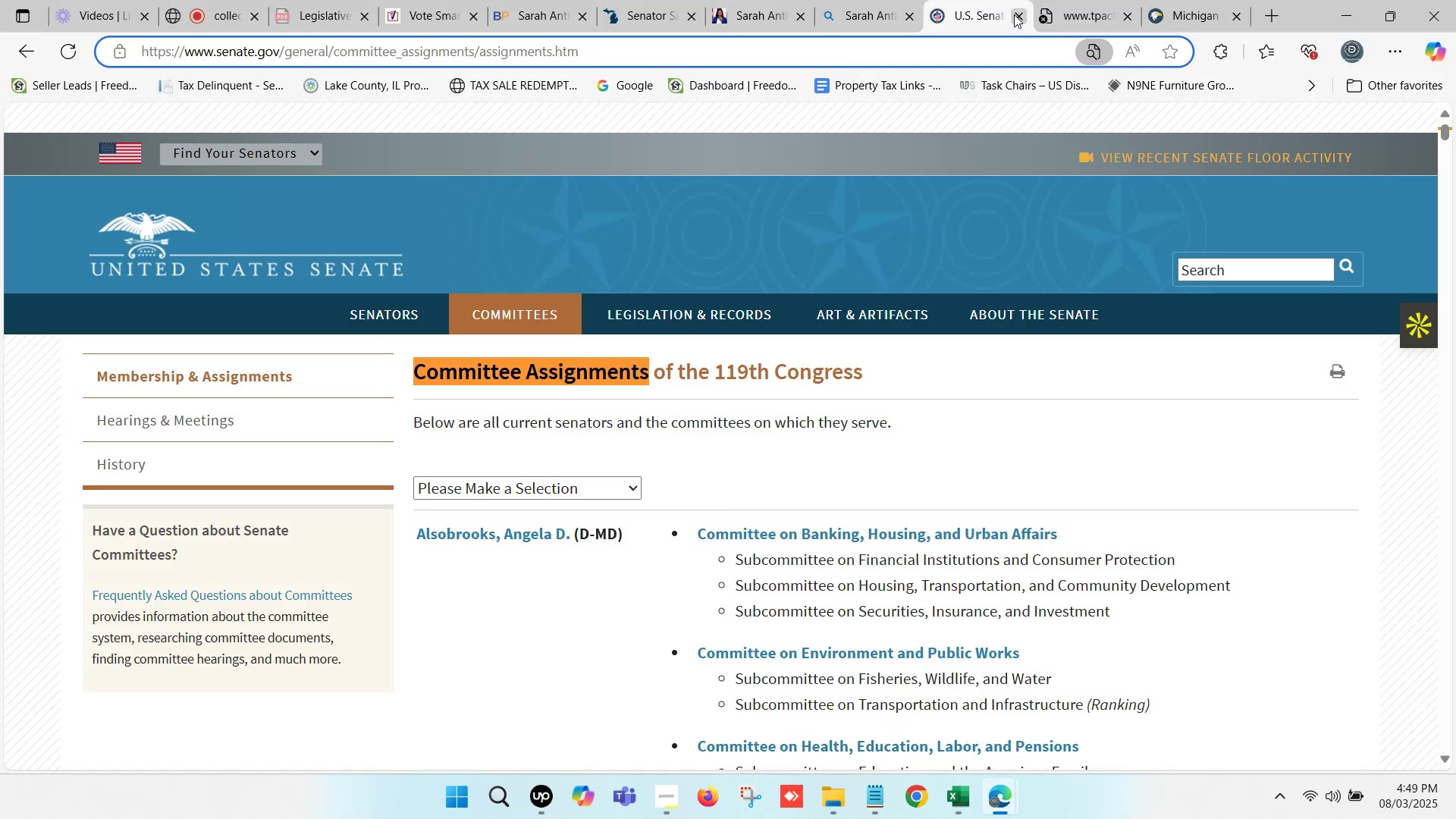 
left_click([1014, 14])
 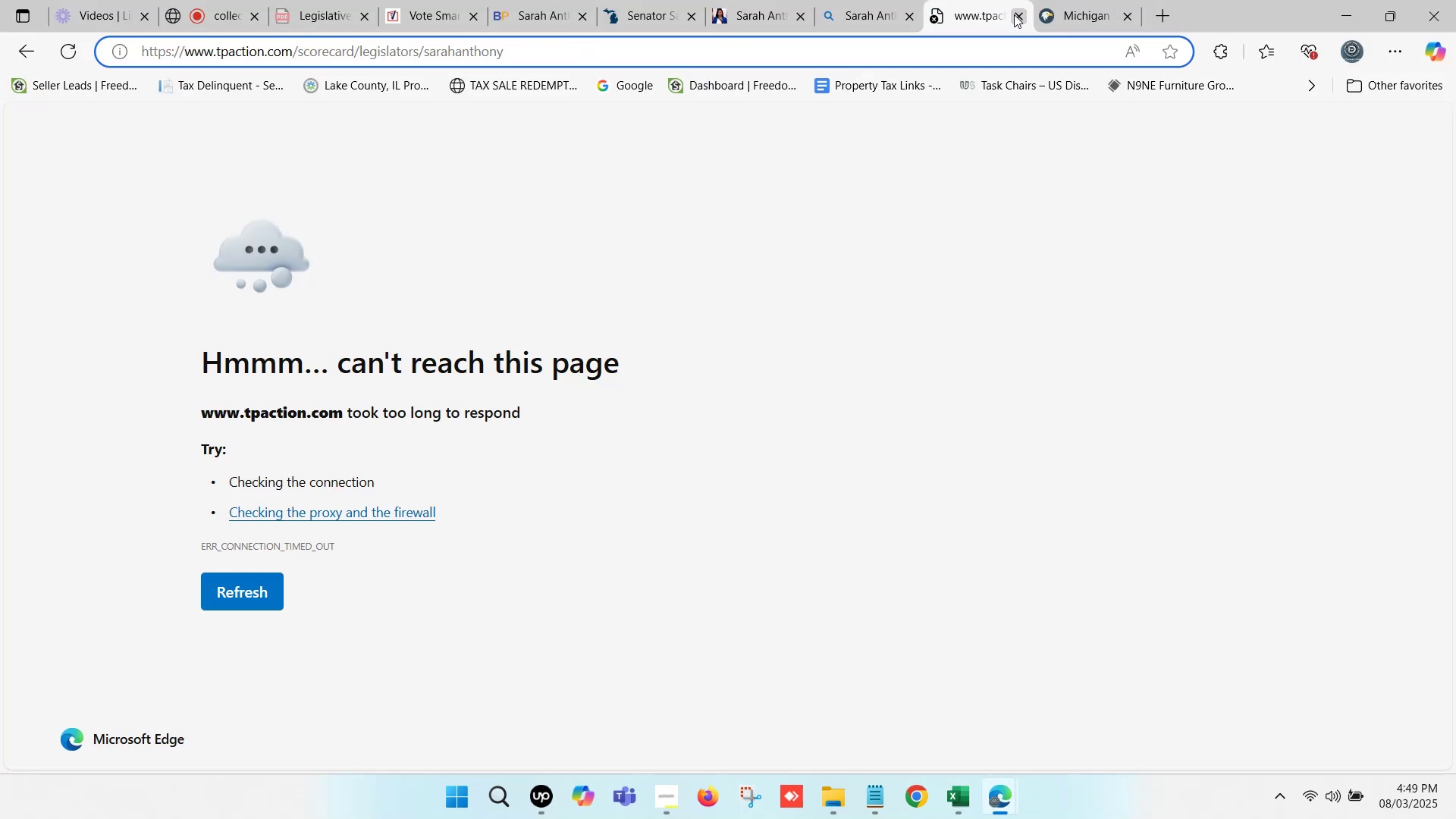 
left_click([1014, 14])
 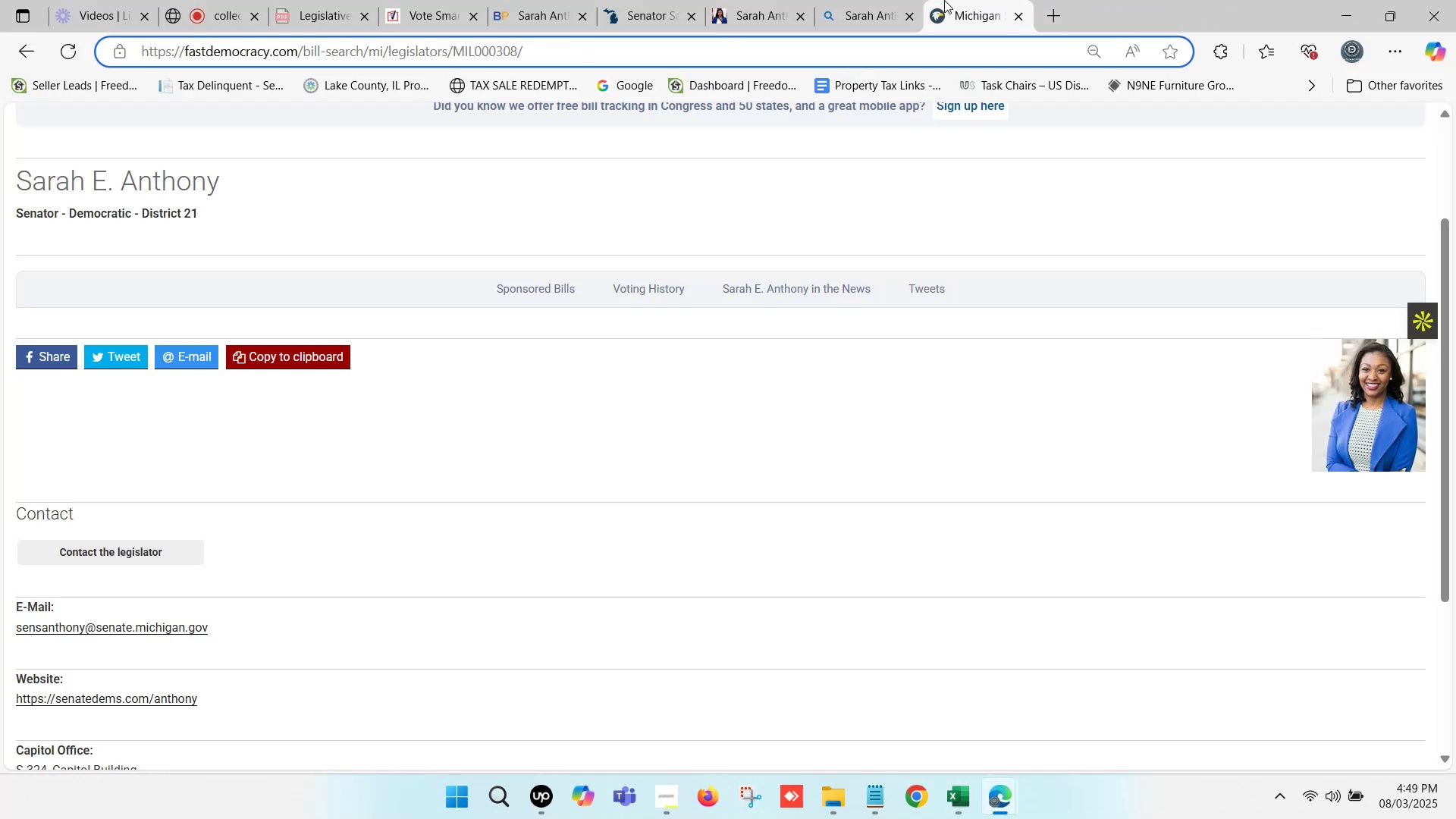 
left_click([879, 0])
 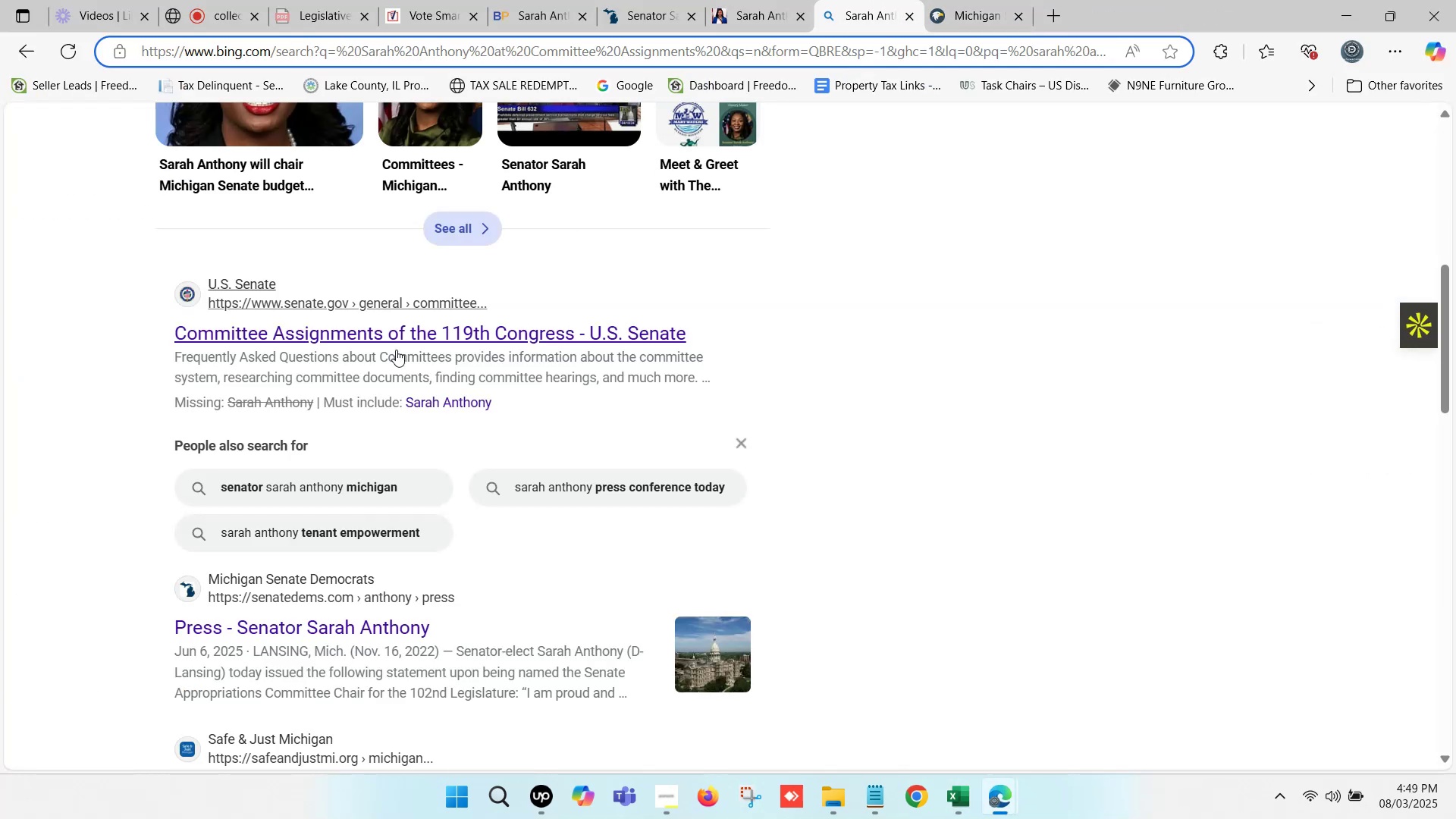 
scroll: coordinate [347, 416], scroll_direction: down, amount: 1.0
 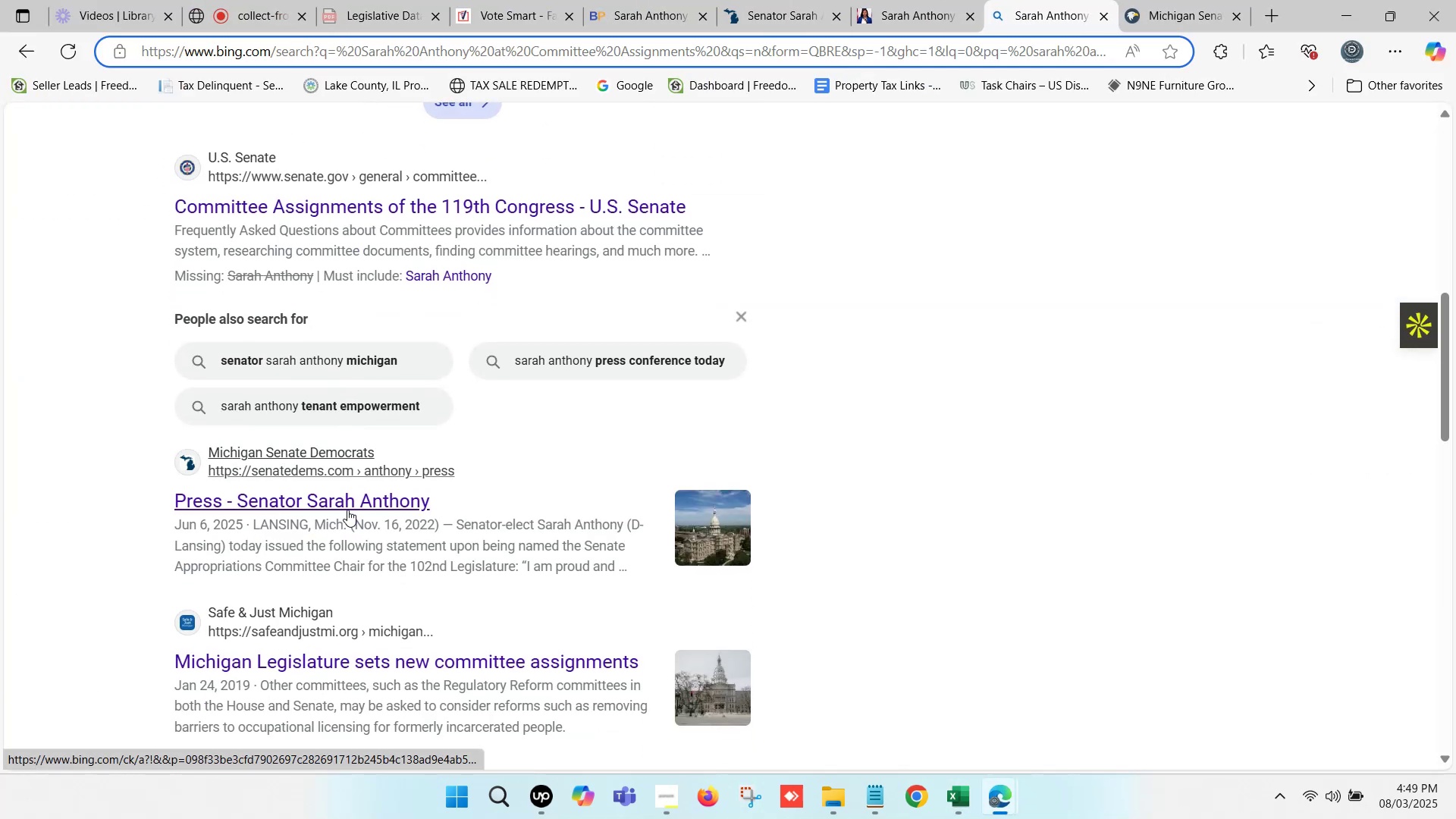 
hold_key(key=ControlLeft, duration=1.21)
left_click([347, 507])
 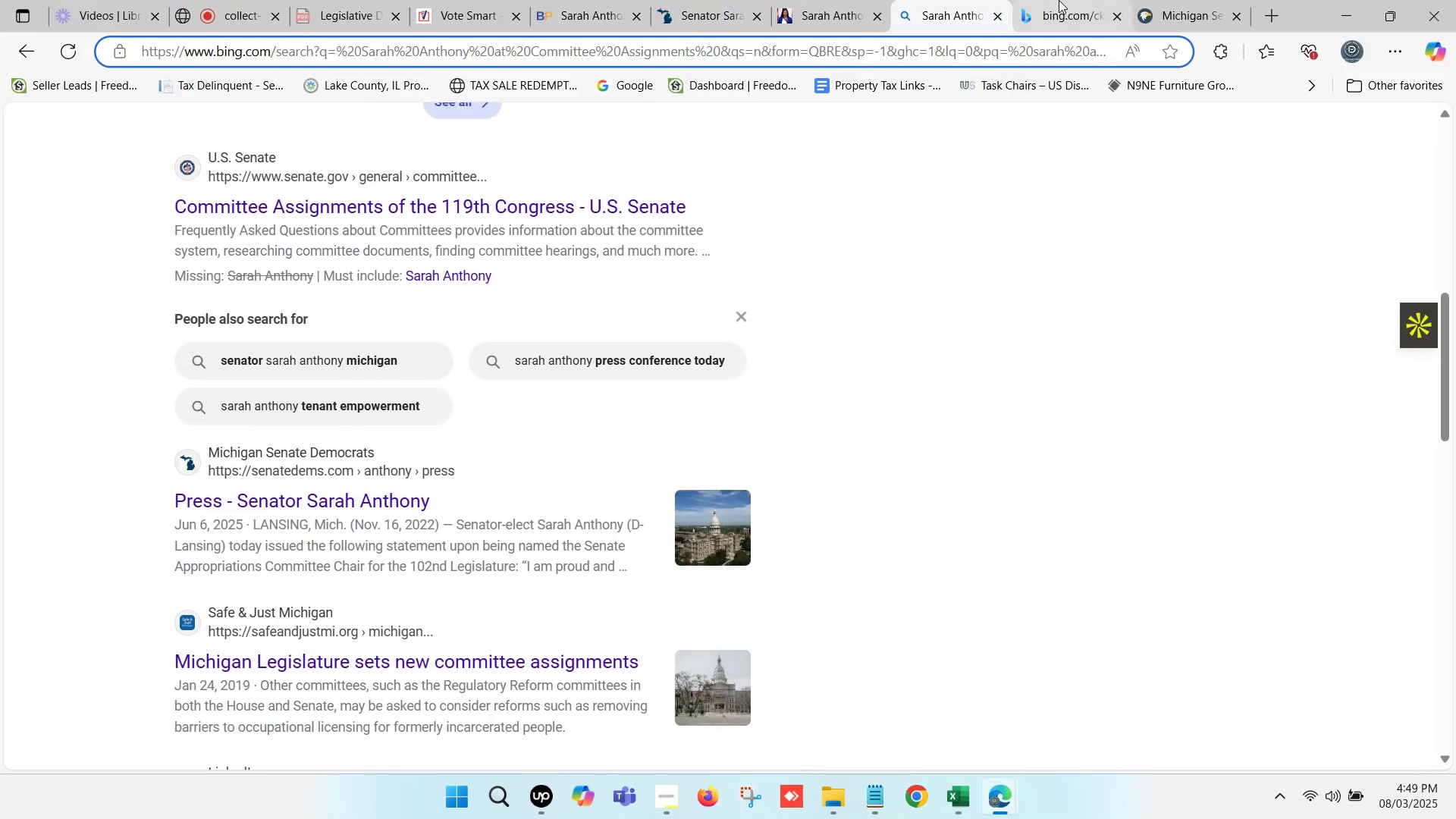 
left_click([1059, 0])
 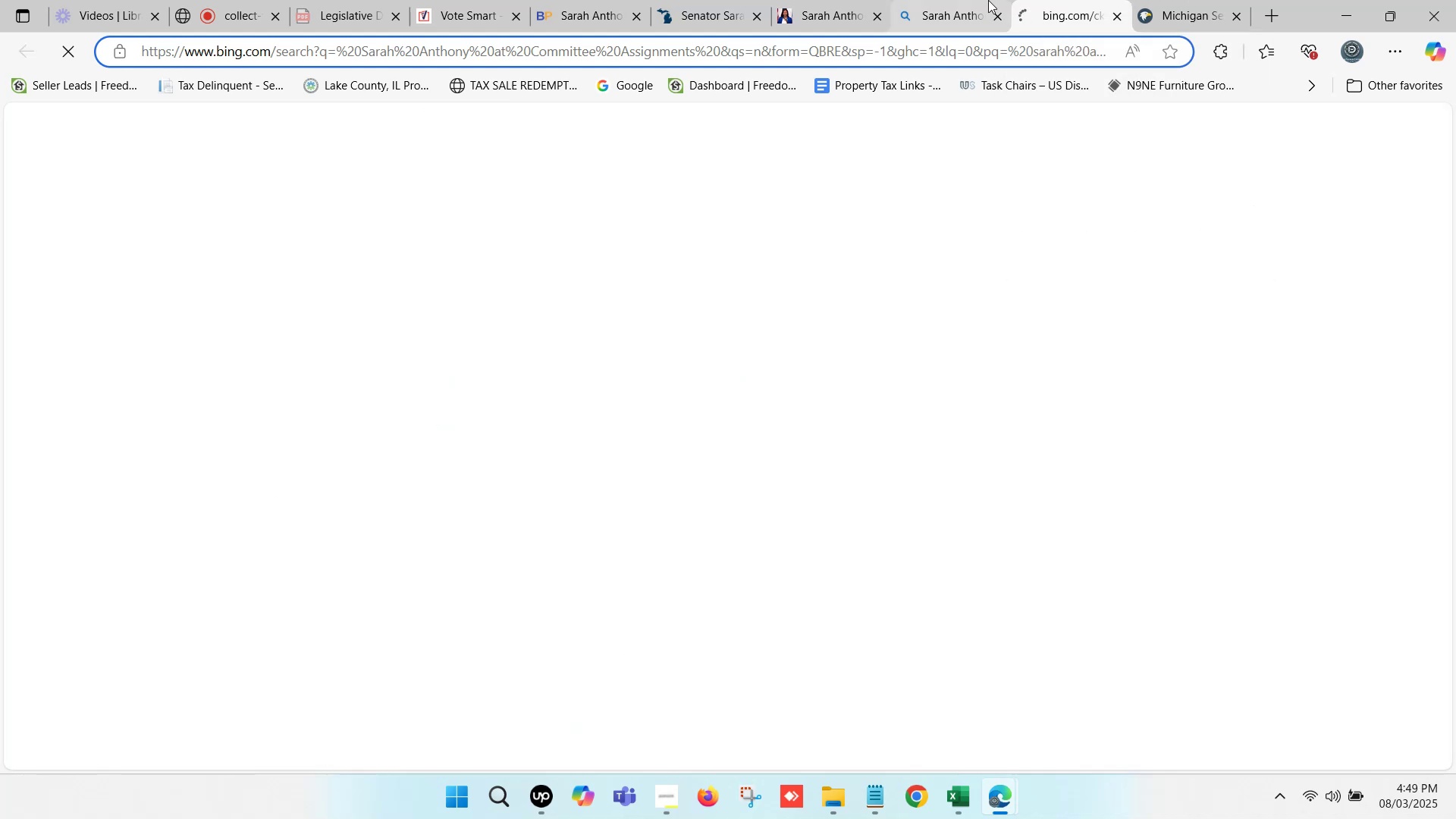 
left_click([988, 0])
 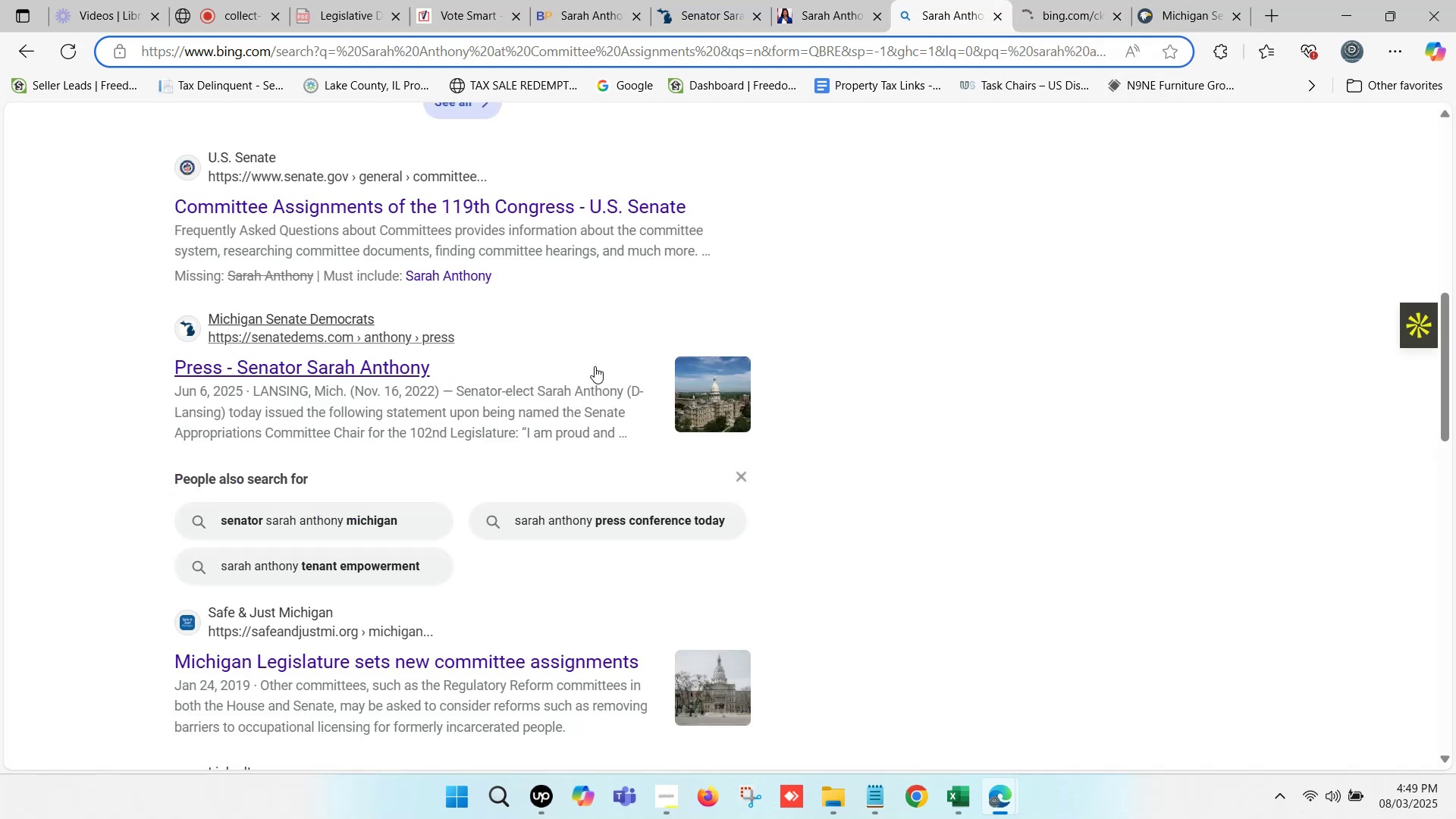 
scroll: coordinate [166, 539], scroll_direction: down, amount: 2.0
 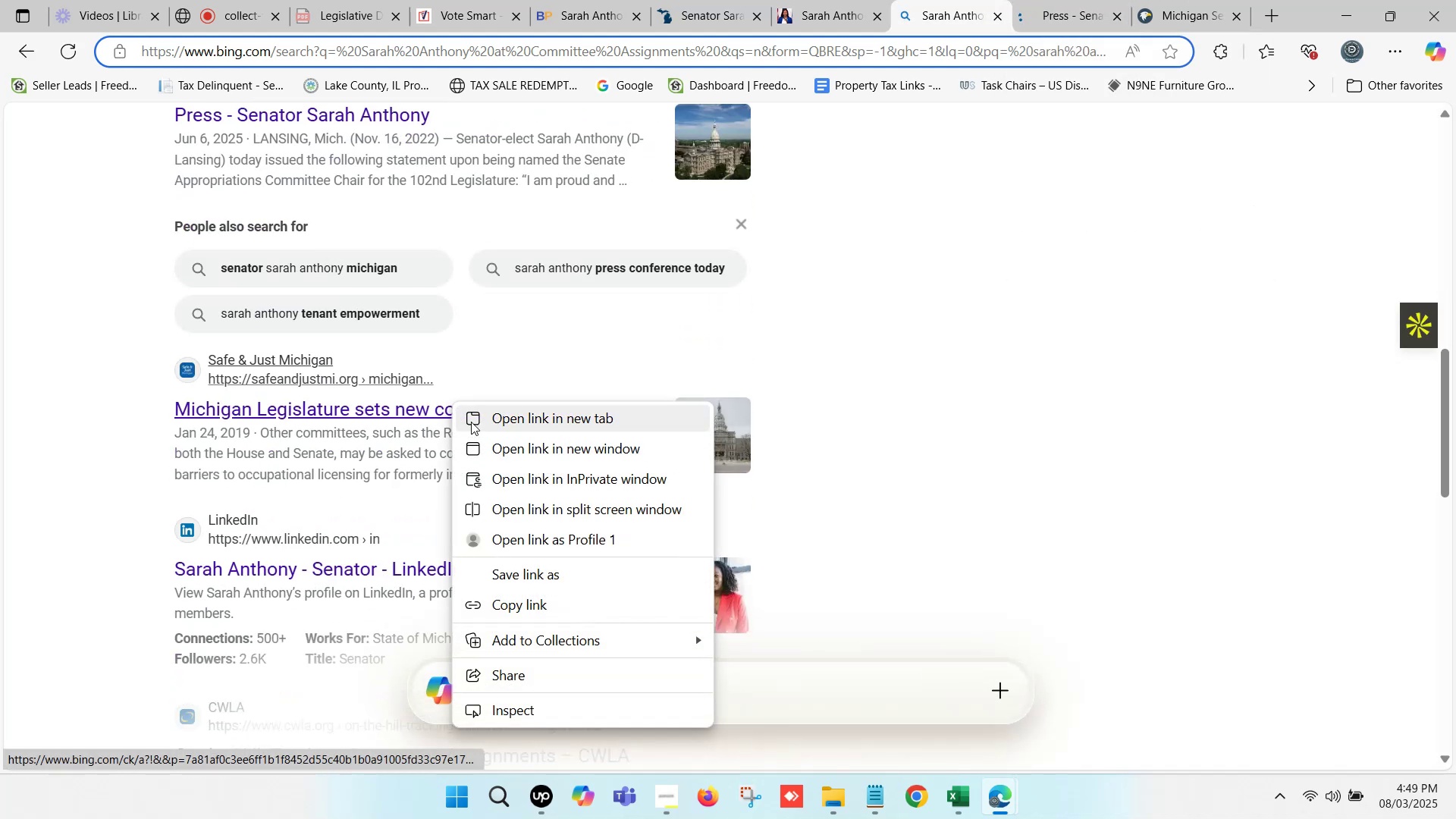 
left_click([512, 417])
 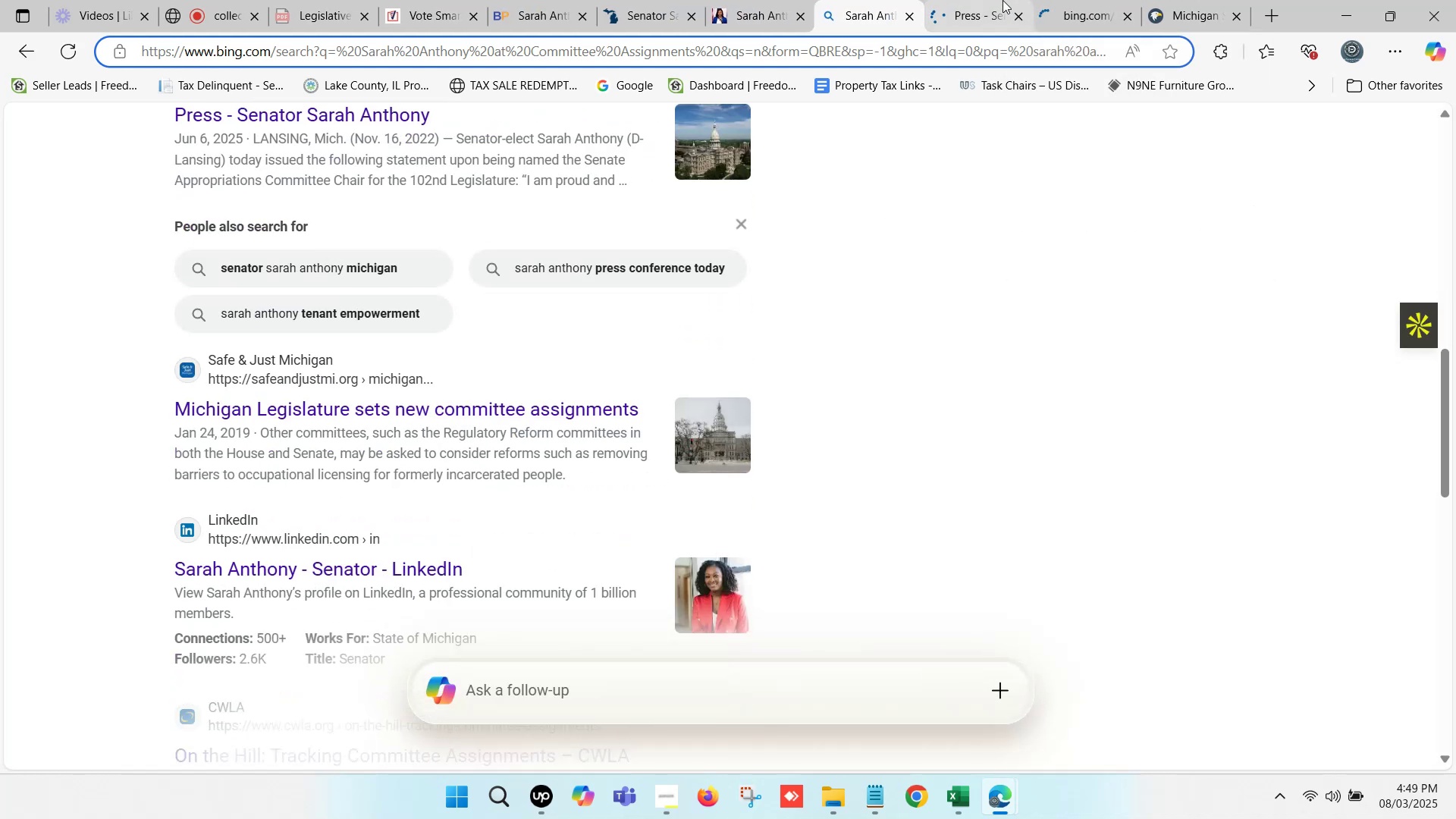 
left_click([1003, 0])
 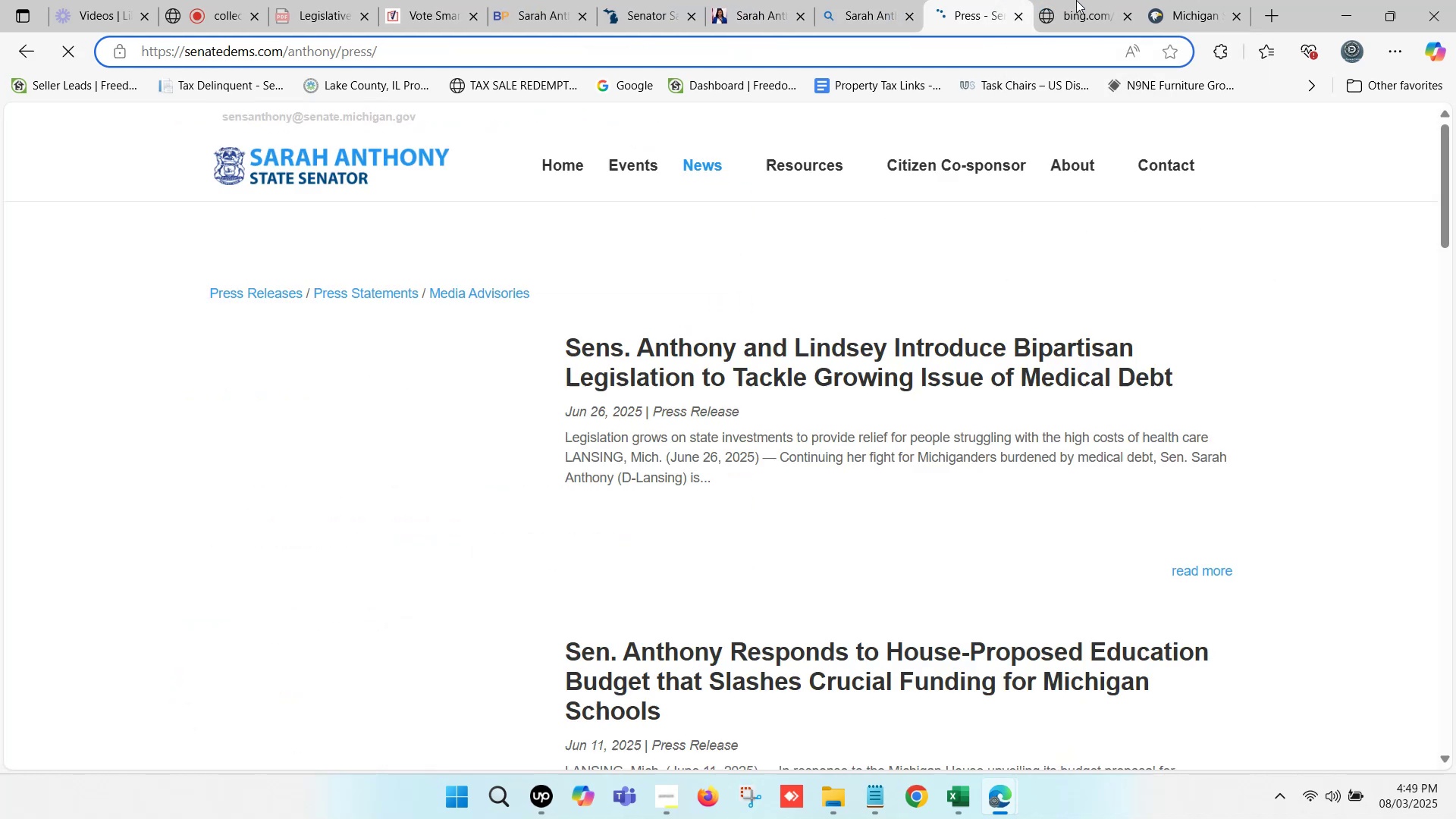 
left_click([1076, 0])
 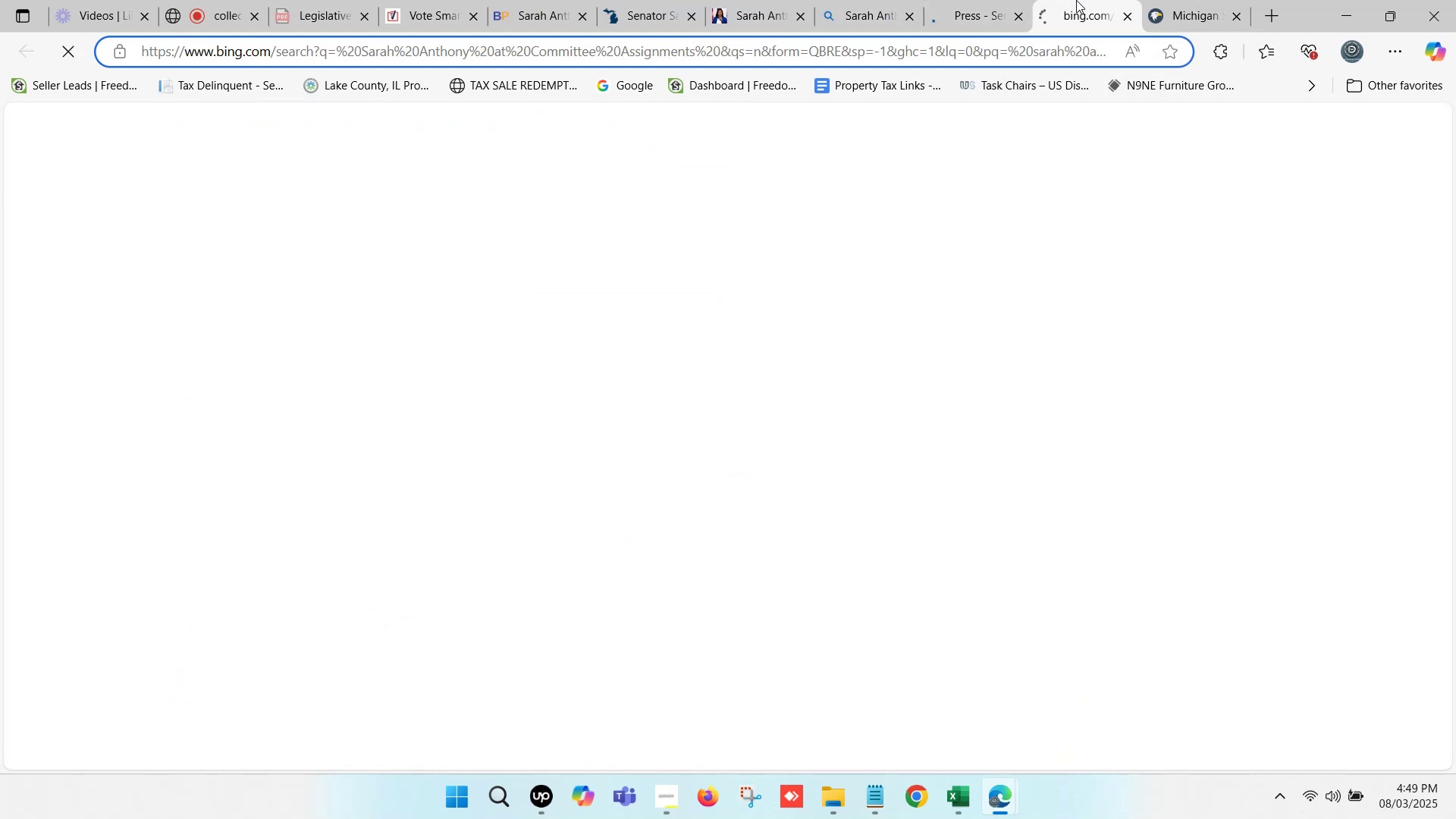 
left_click([1000, 0])
 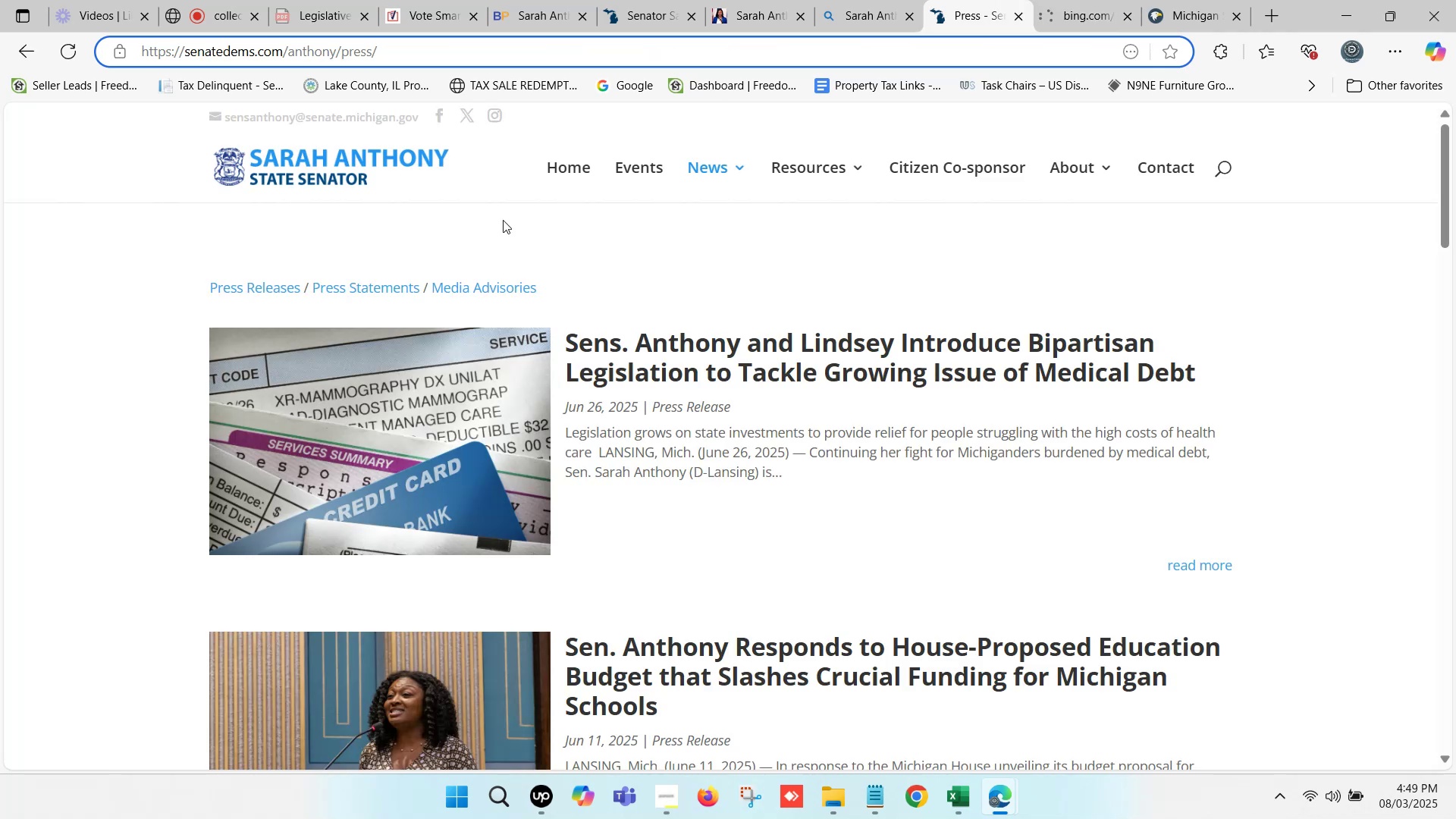 
scroll: coordinate [510, 393], scroll_direction: down, amount: 10.0
 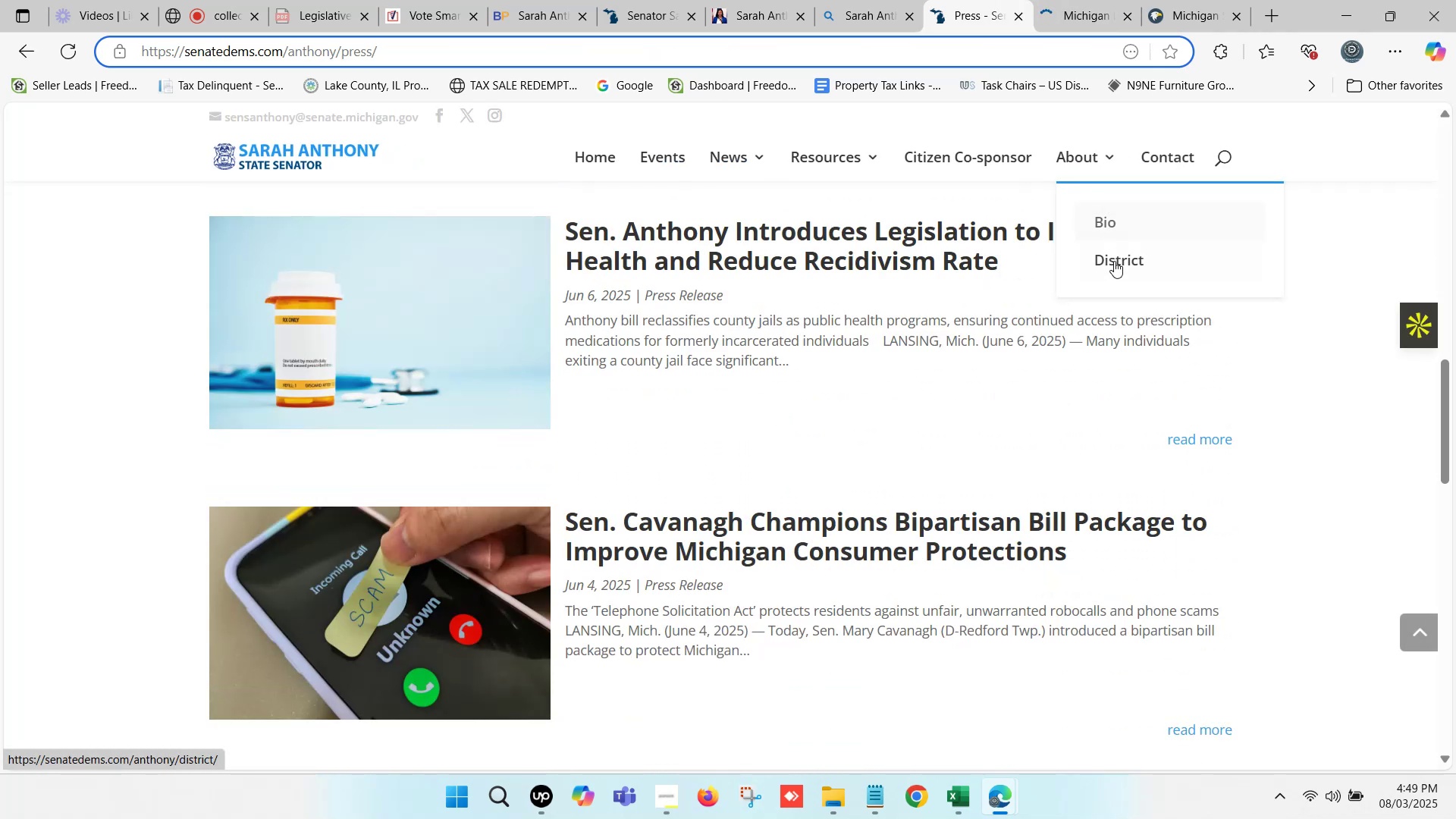 
wait(7.8)
 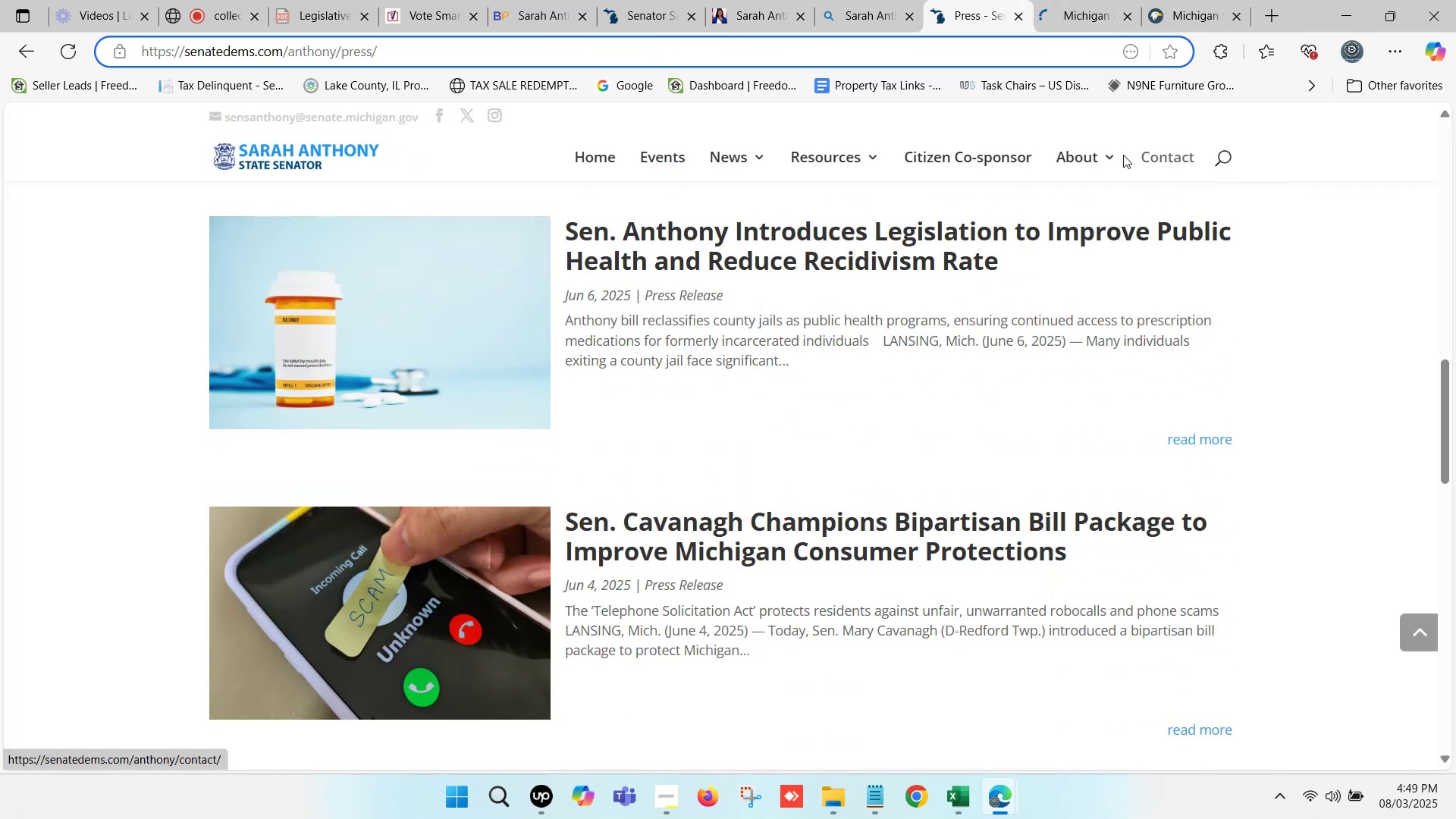 
left_click([1115, 255])
 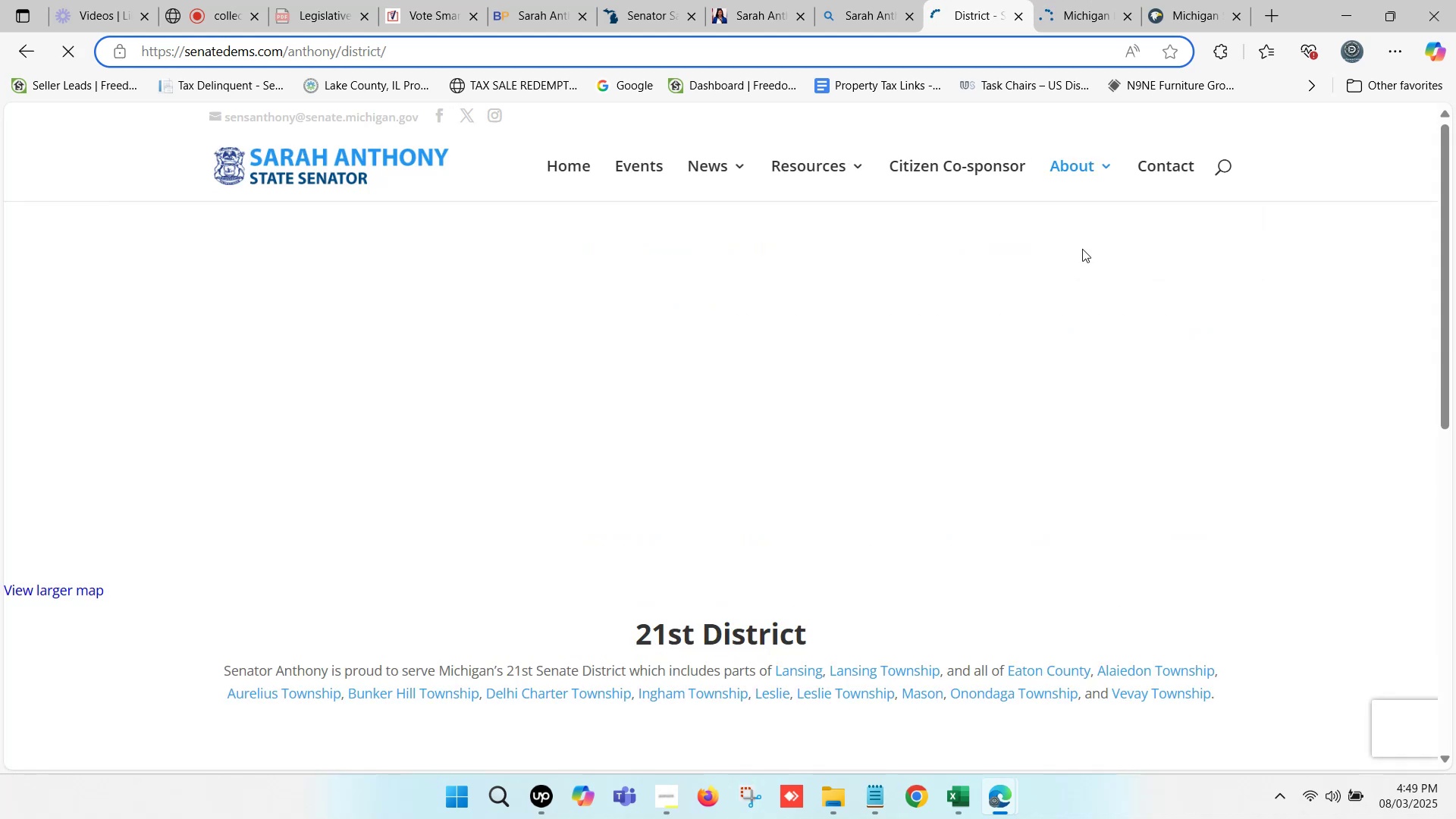 
scroll: coordinate [506, 399], scroll_direction: down, amount: 5.0
 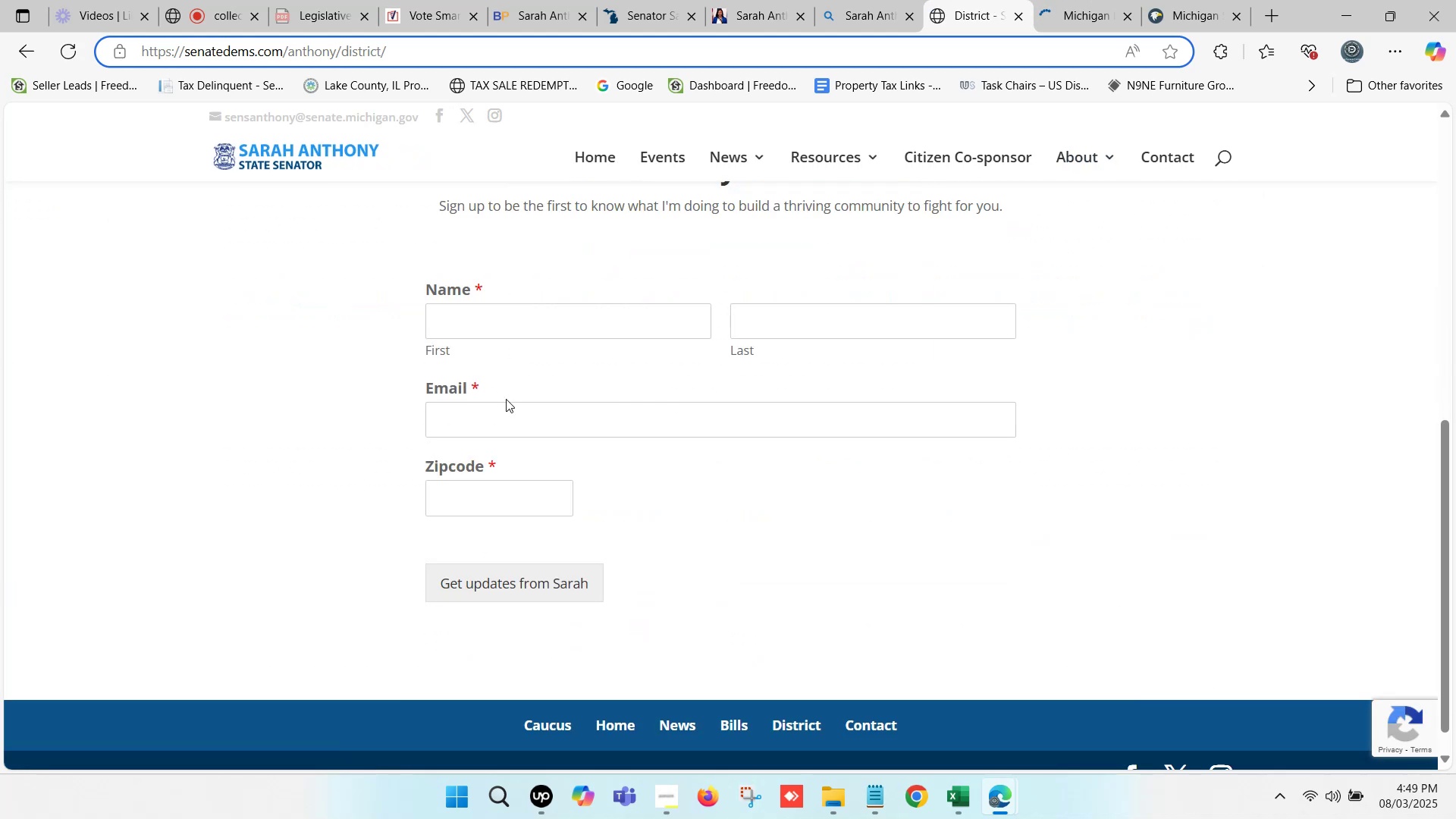 
scroll: coordinate [895, 312], scroll_direction: up, amount: 2.0
 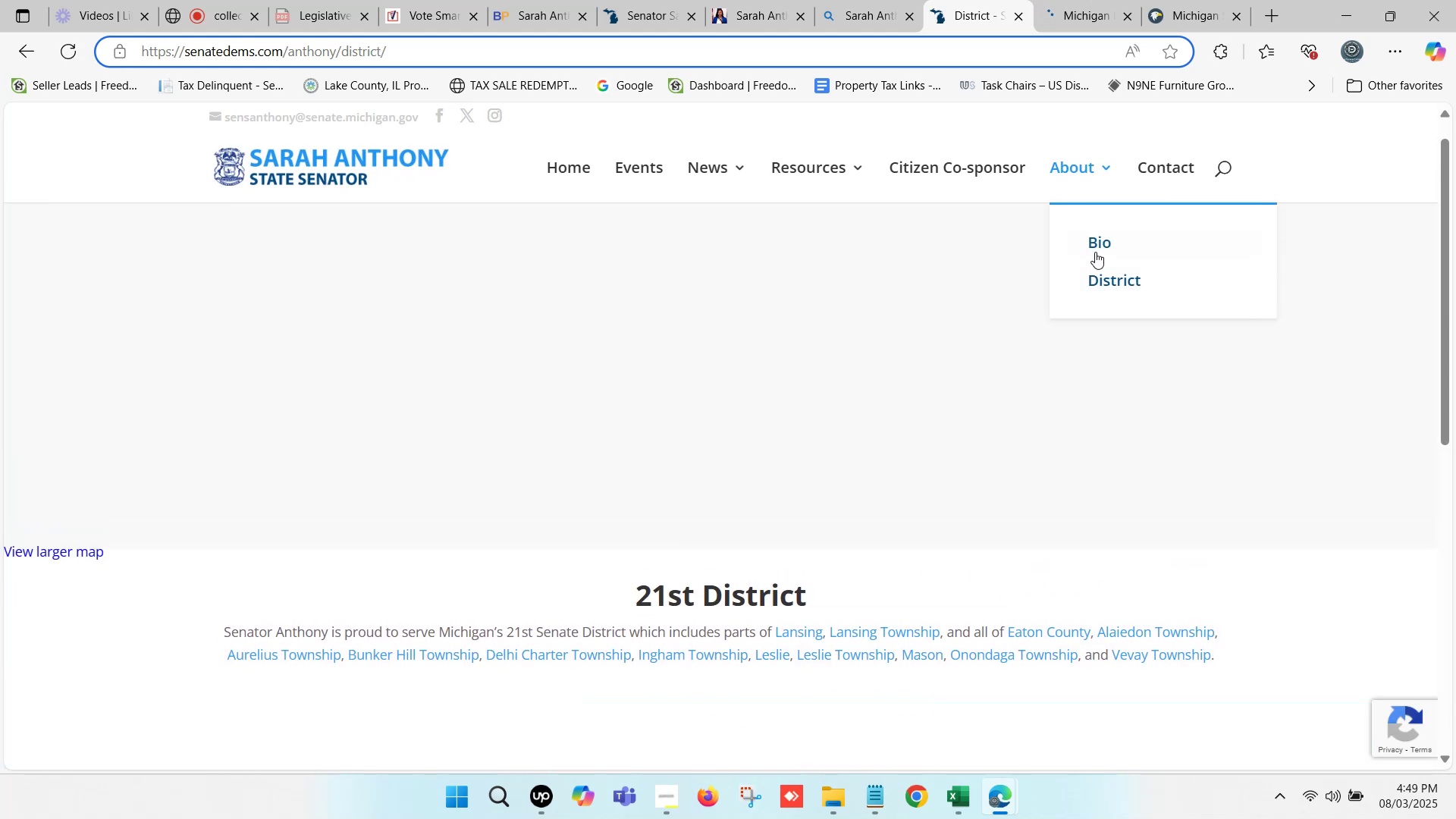 
left_click([1100, 240])
 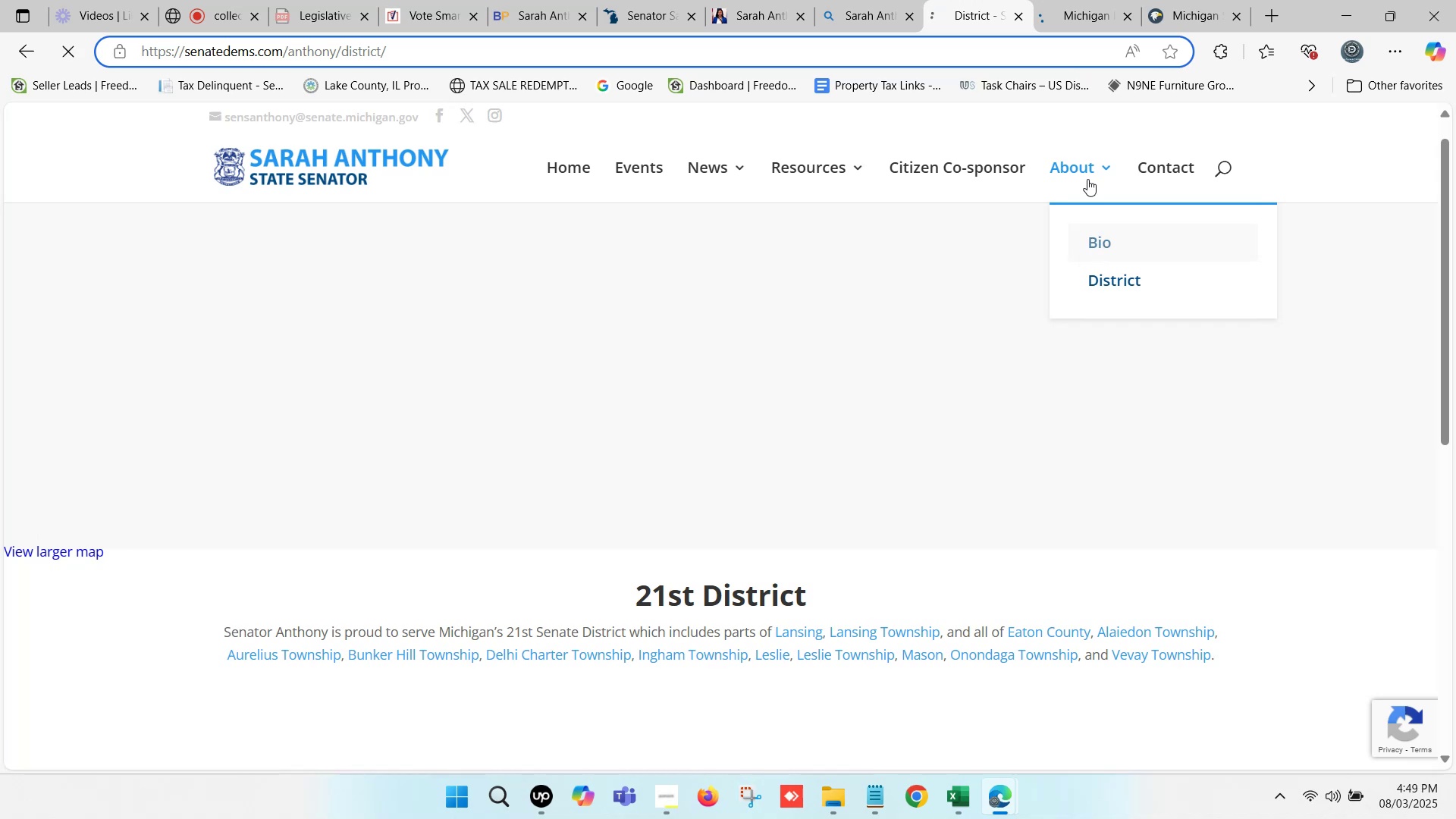 
left_click([1092, 0])
 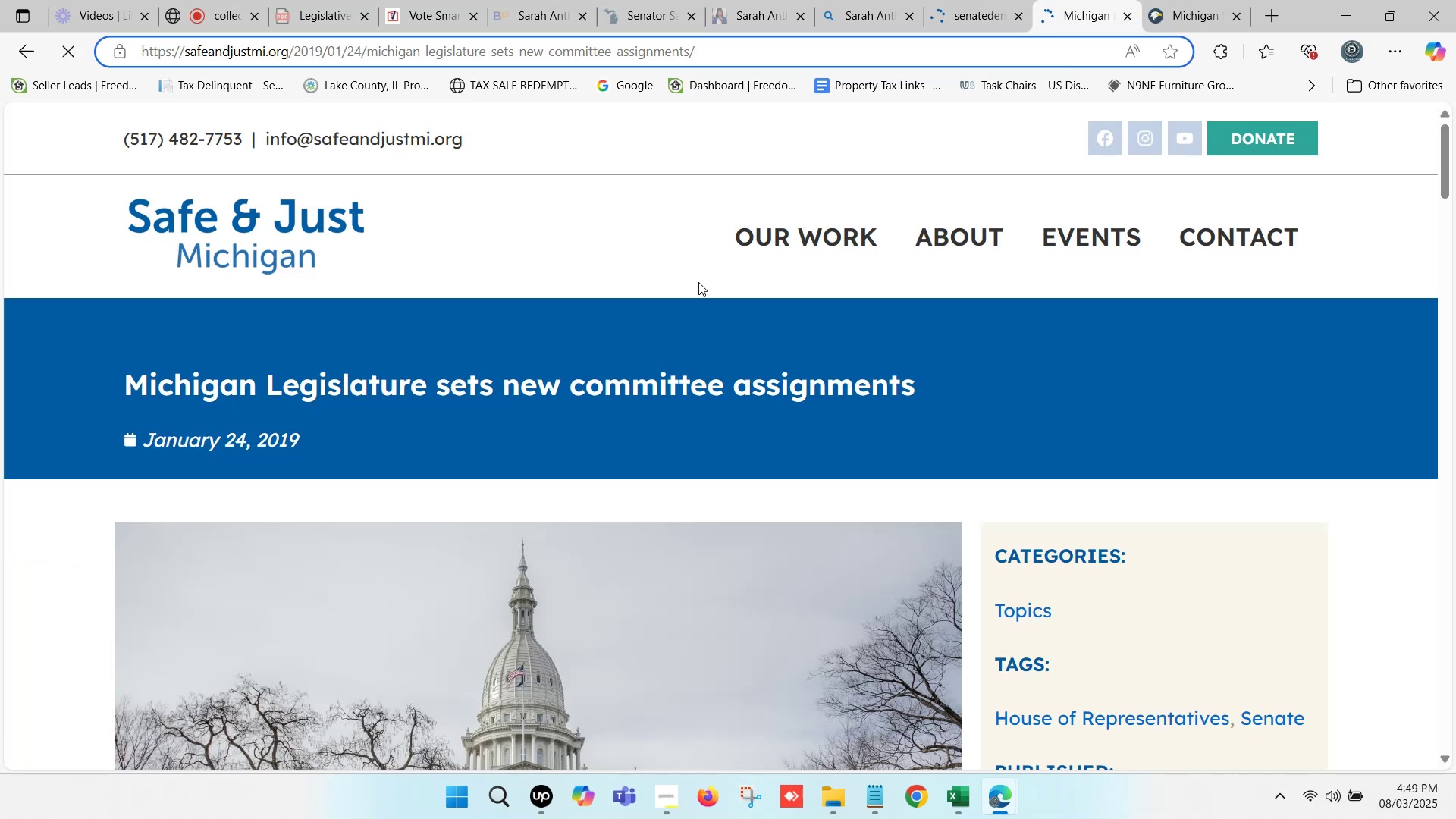 
scroll: coordinate [701, 301], scroll_direction: down, amount: 13.0
 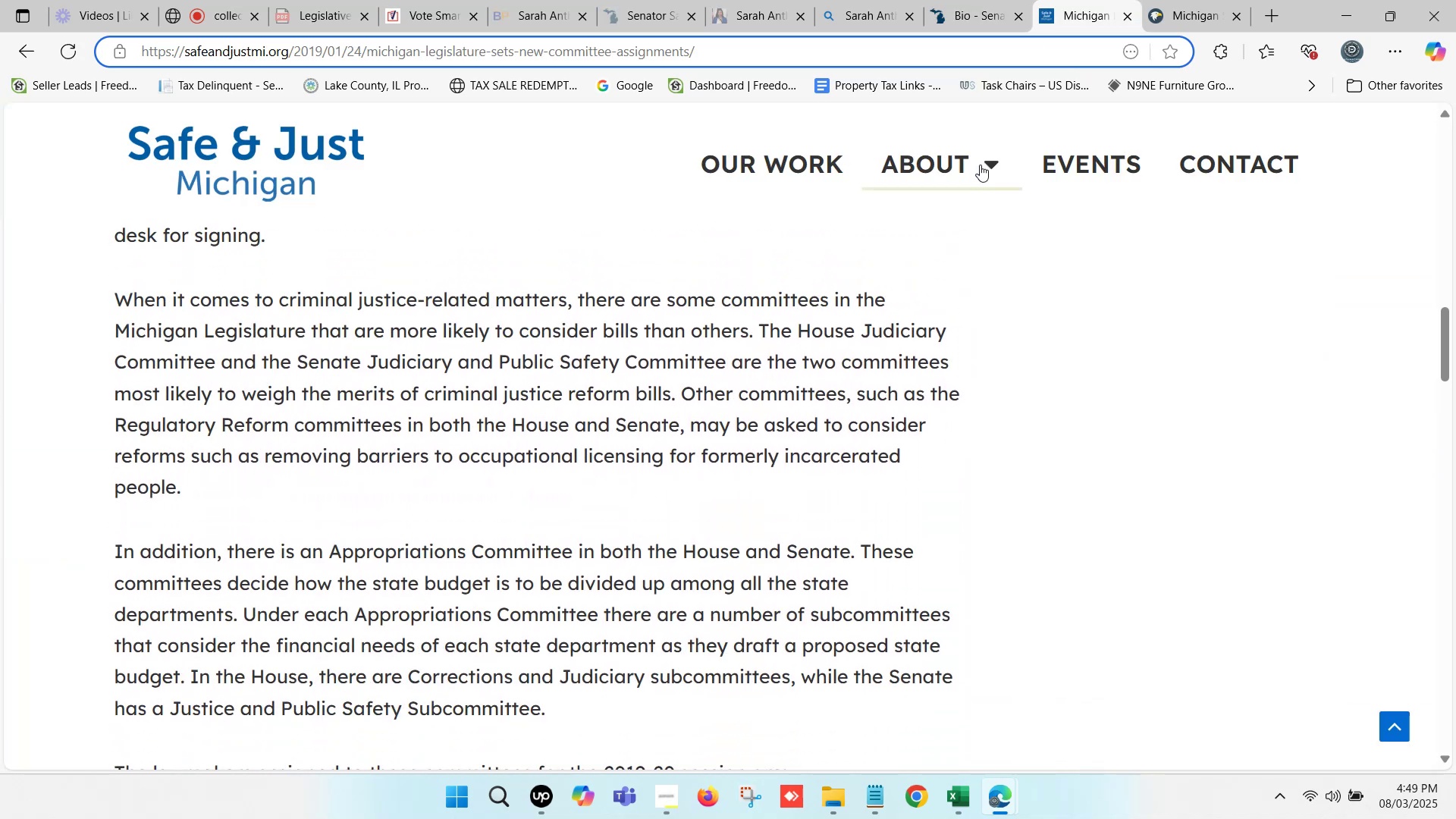 
left_click([984, 166])
 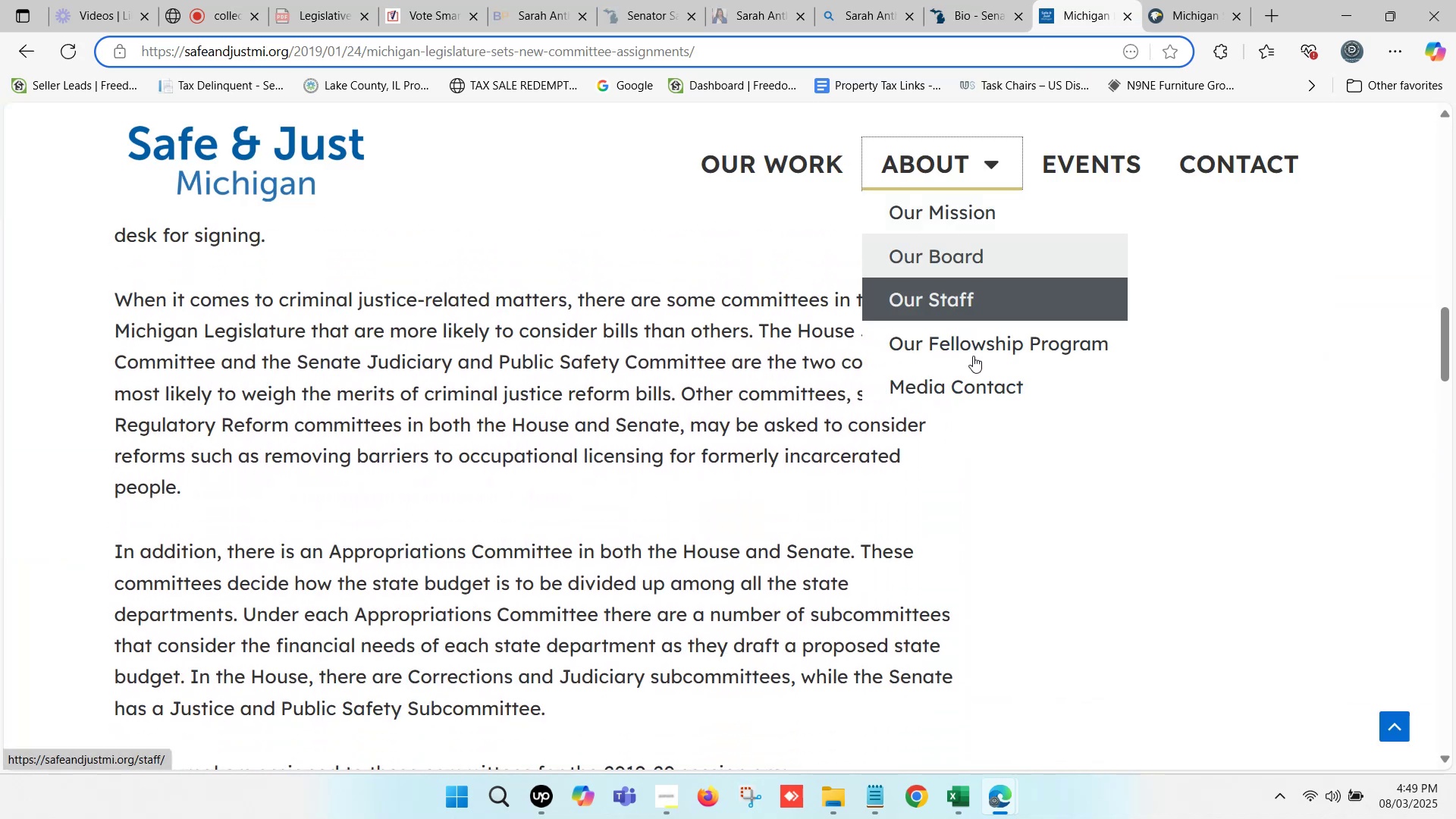 
left_click([761, 409])
 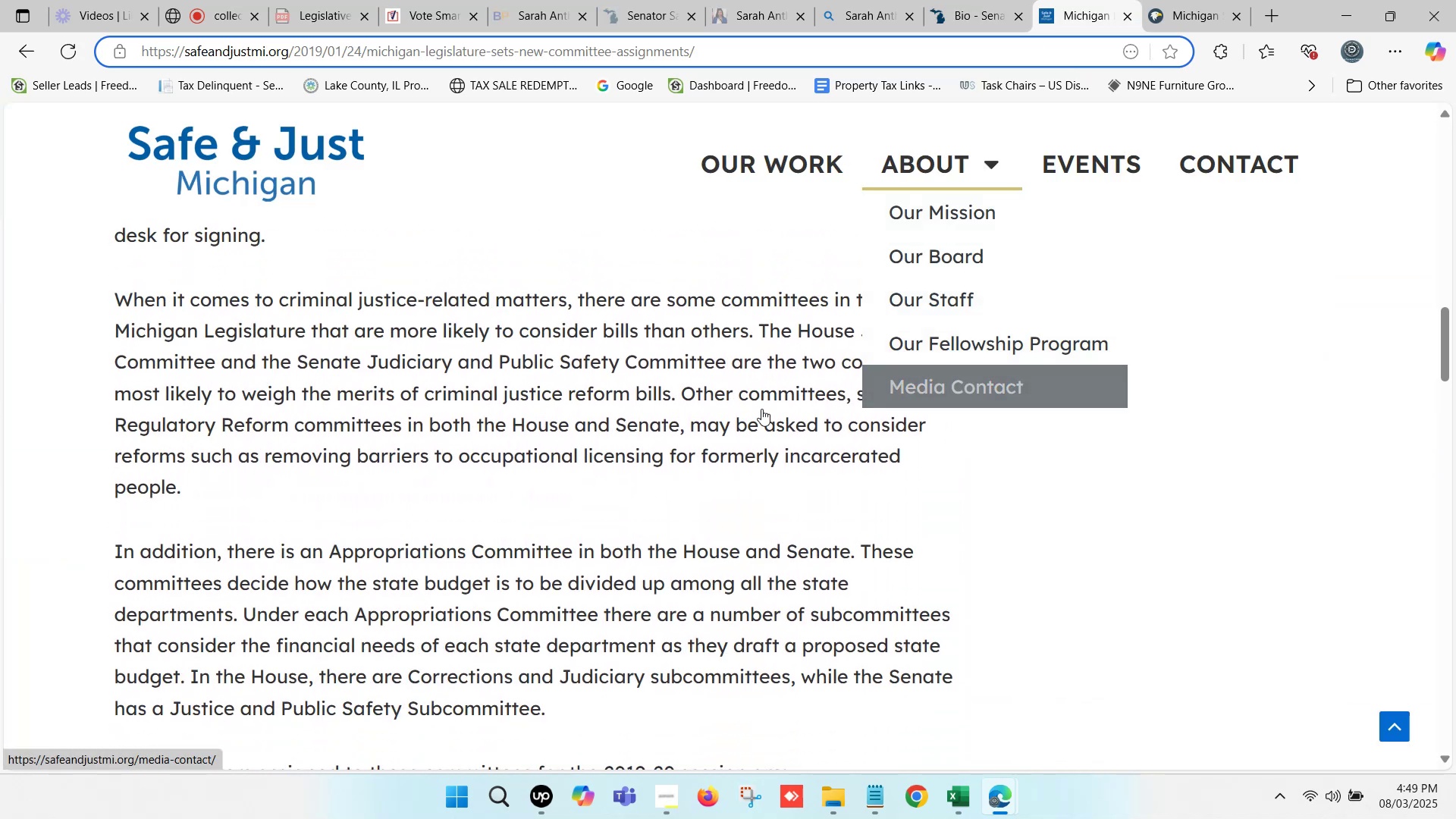 
scroll: coordinate [541, 419], scroll_direction: down, amount: 11.0
 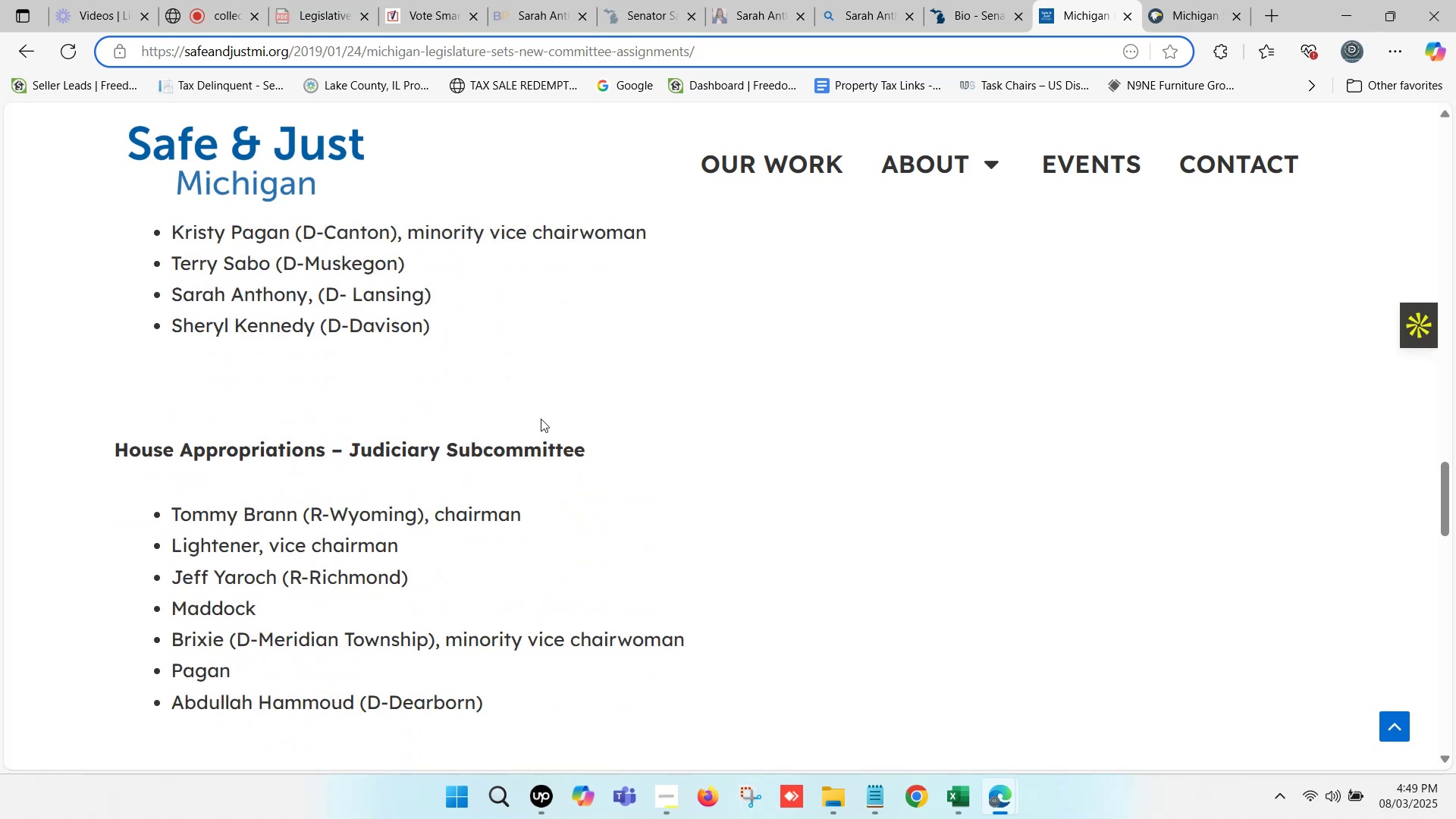 